 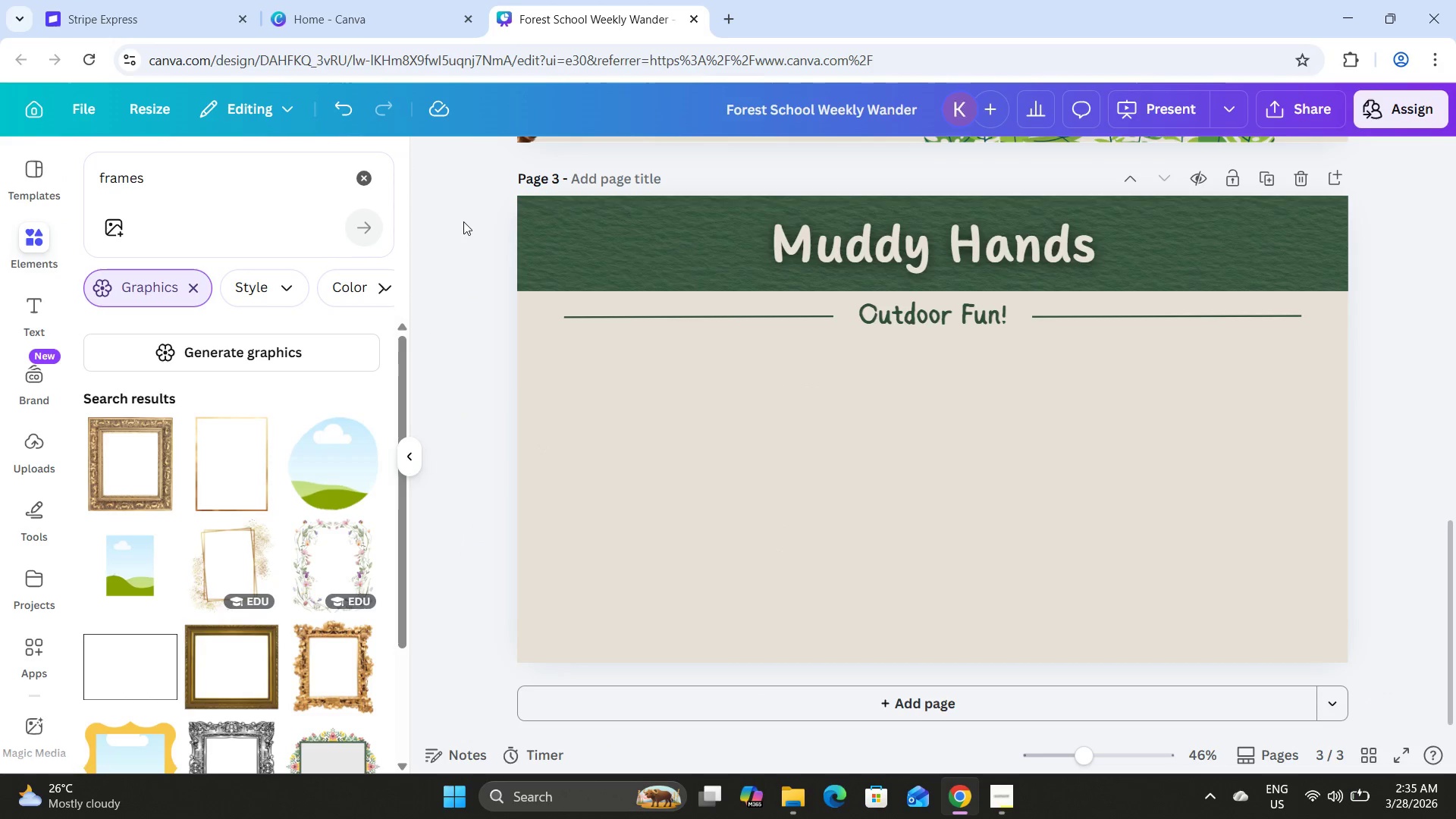 
scroll: coordinate [269, 358], scroll_direction: down, amount: 4.0
 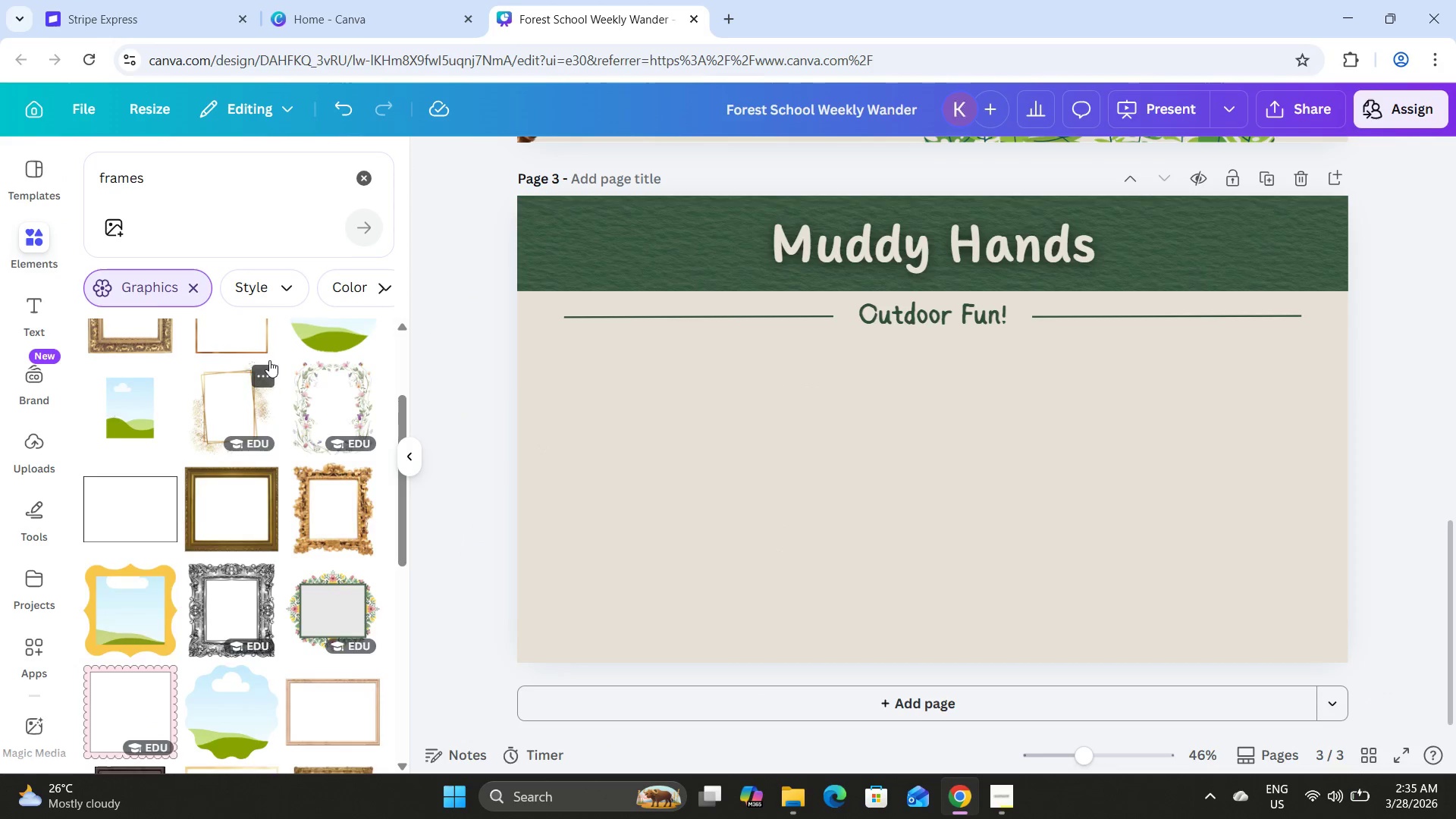 
scroll: coordinate [267, 353], scroll_direction: up, amount: 5.0
 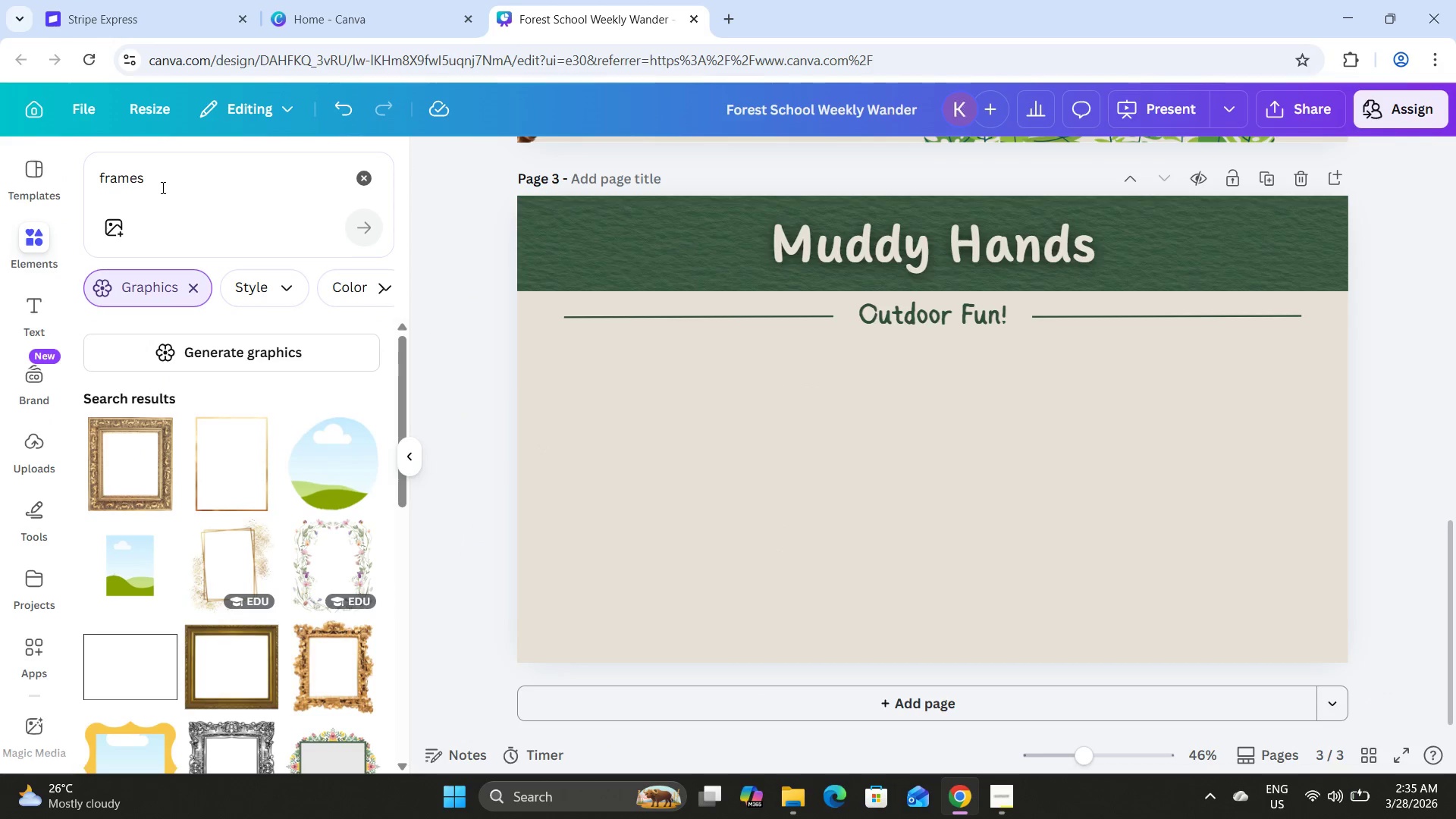 
left_click([165, 180])
 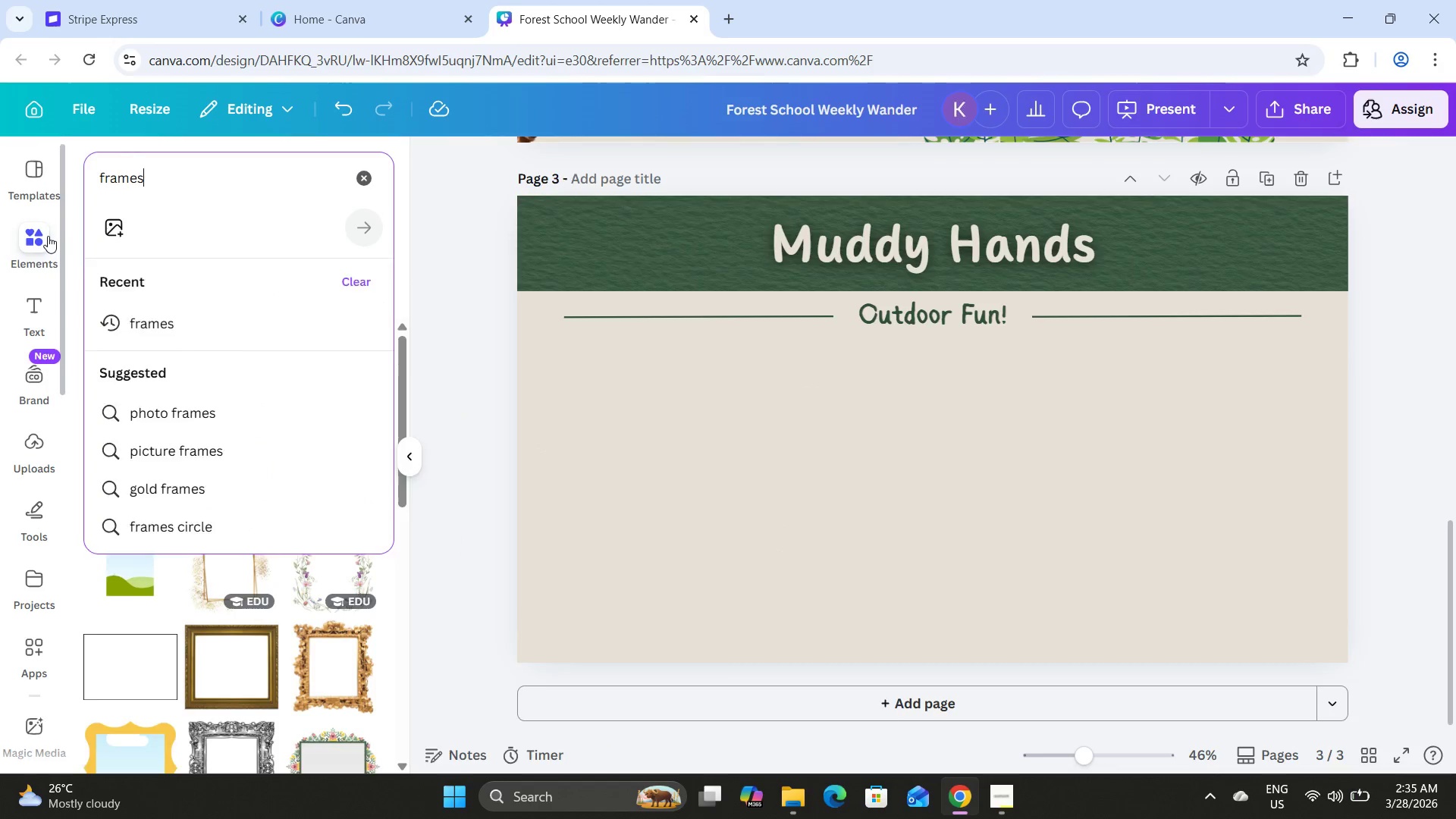 
double_click([46, 234])
 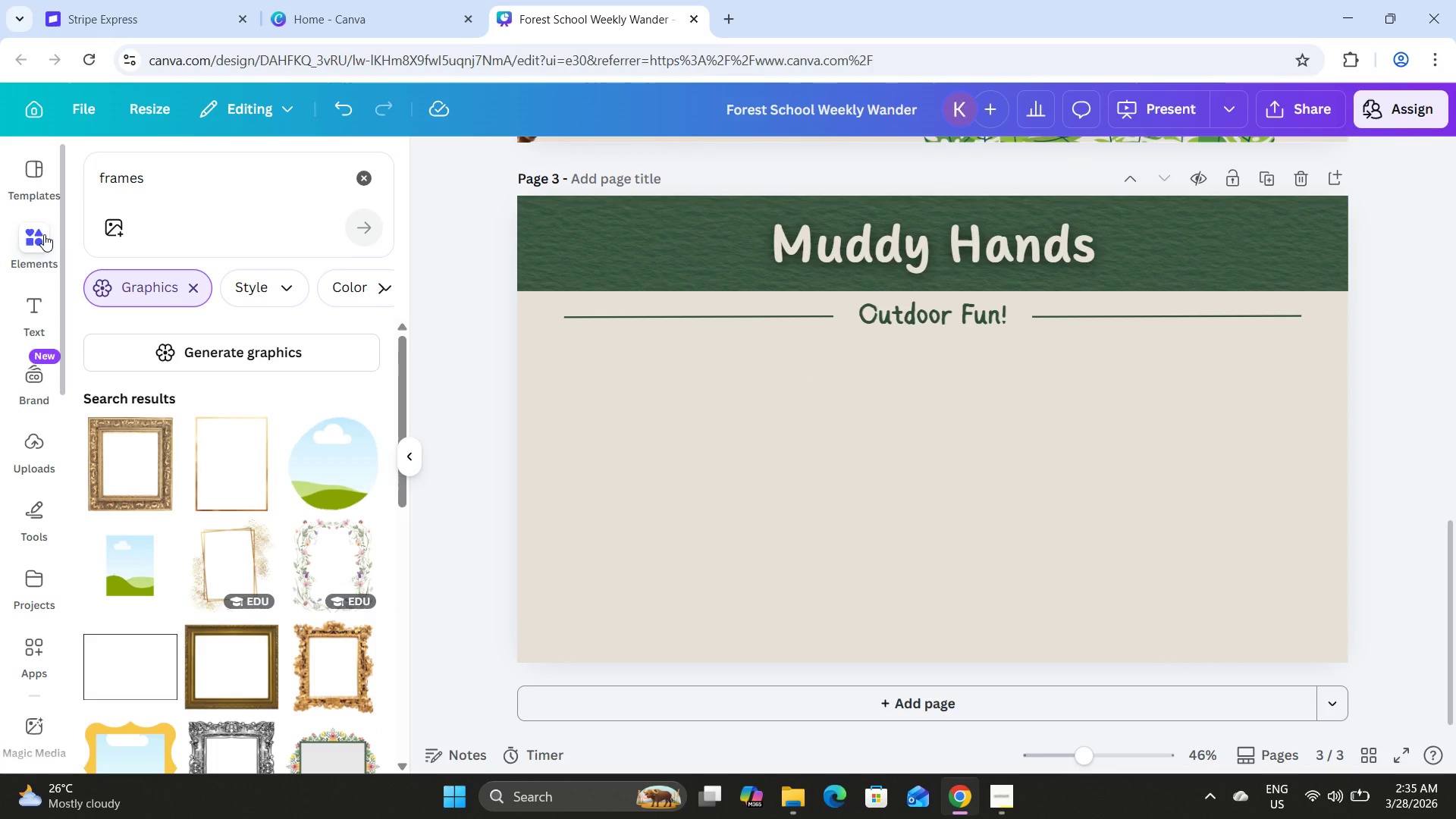 
left_click([44, 234])
 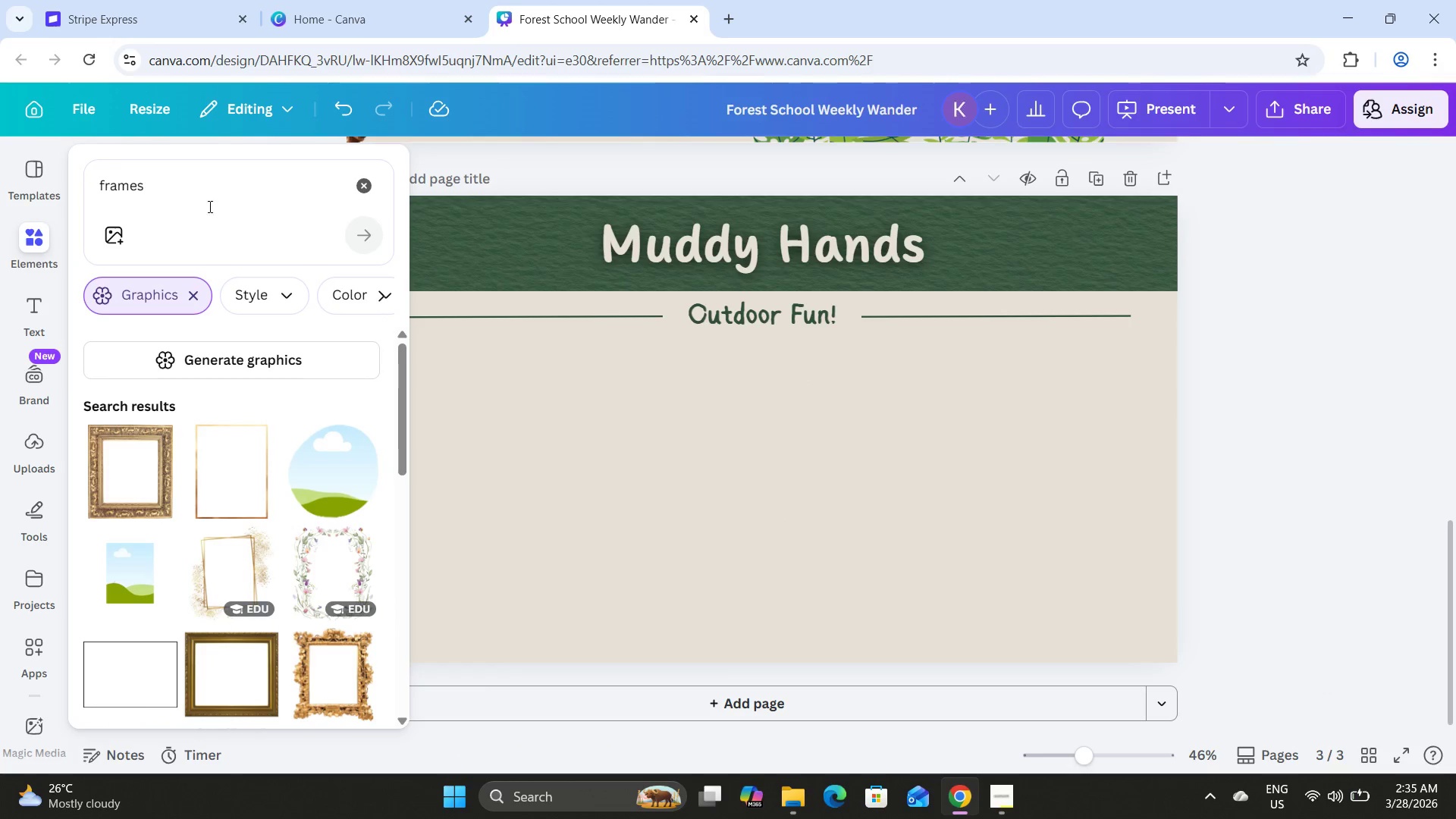 
left_click([218, 199])
 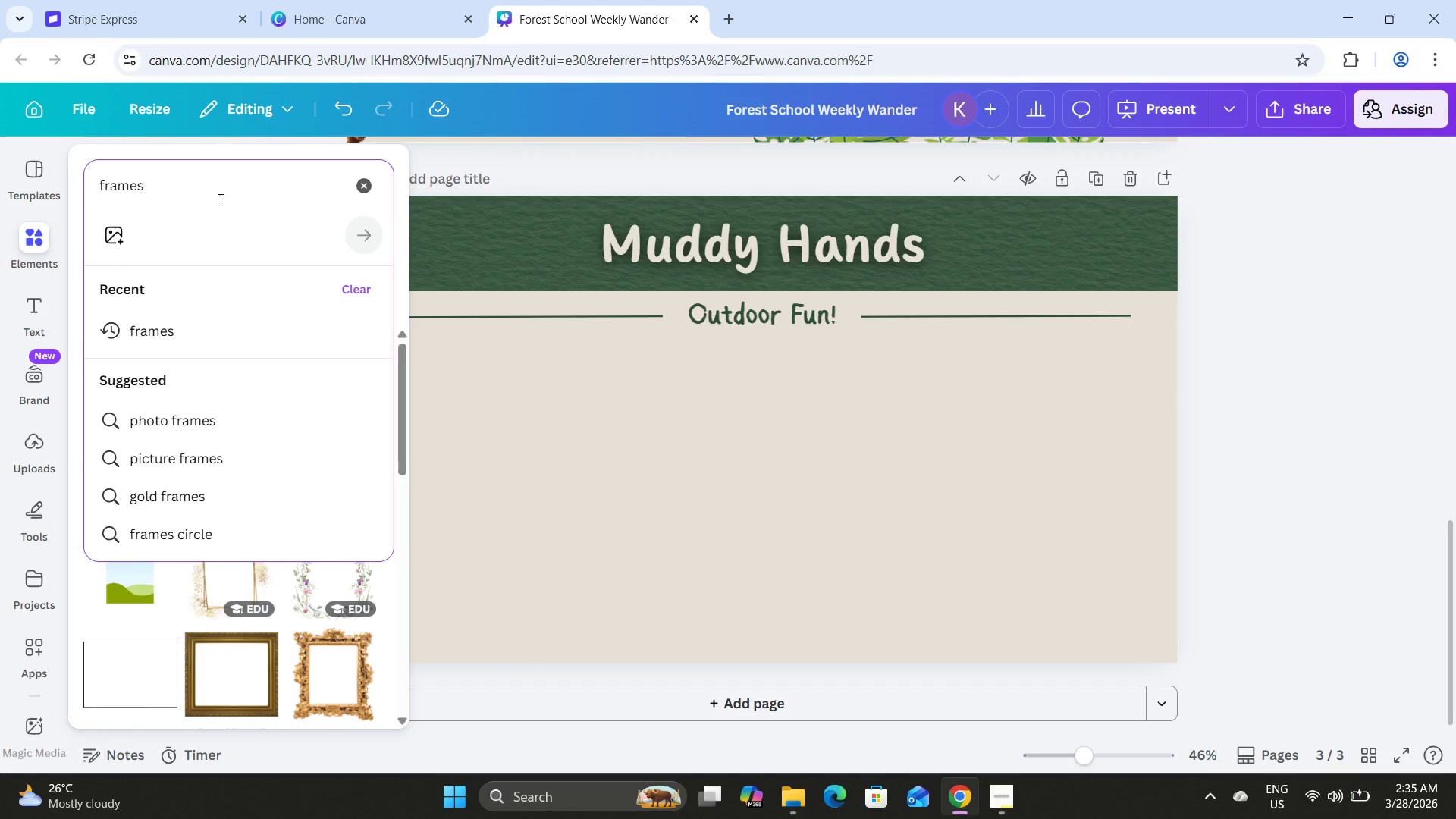 
type( rock)
 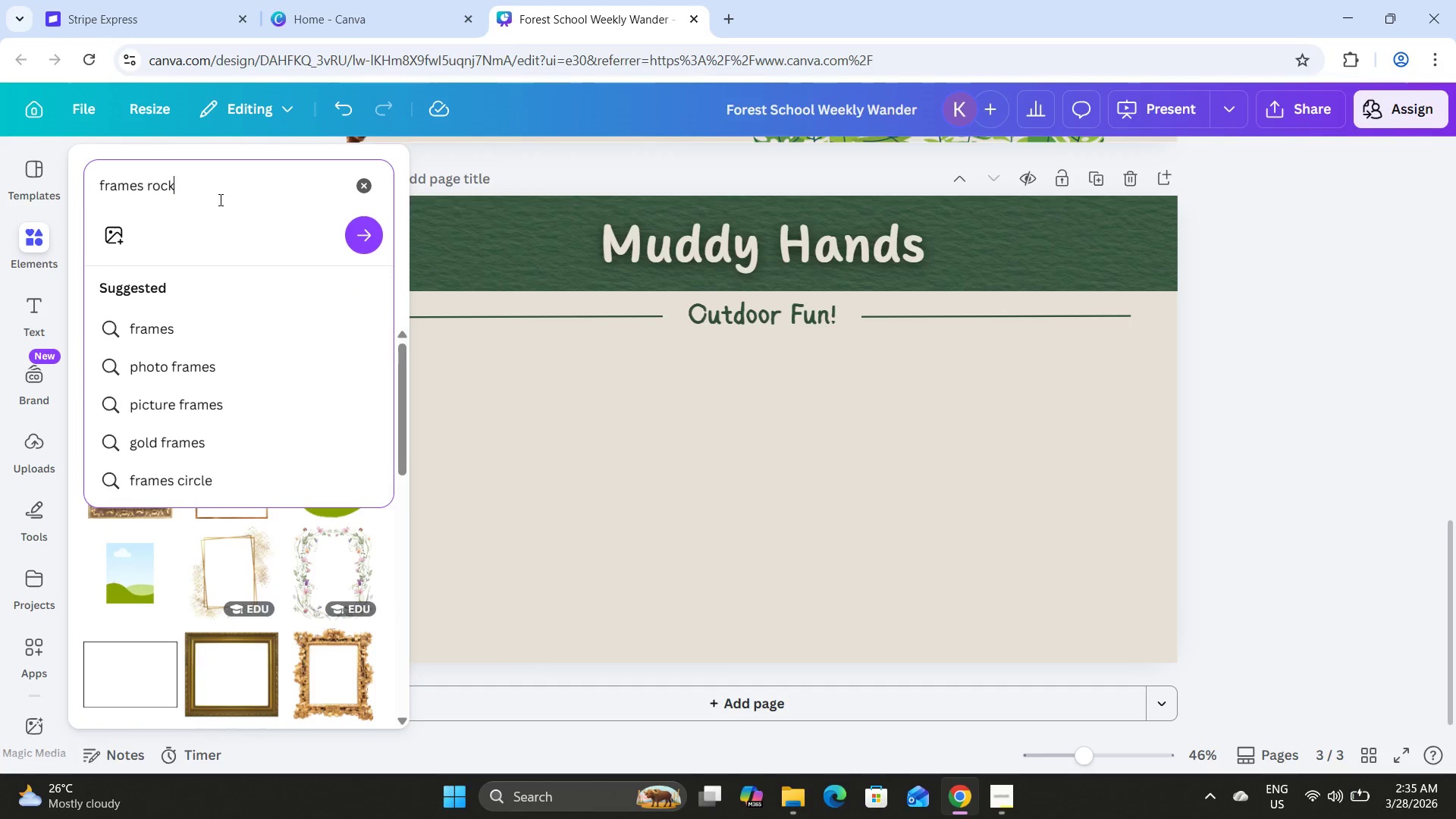 
key(Enter)
 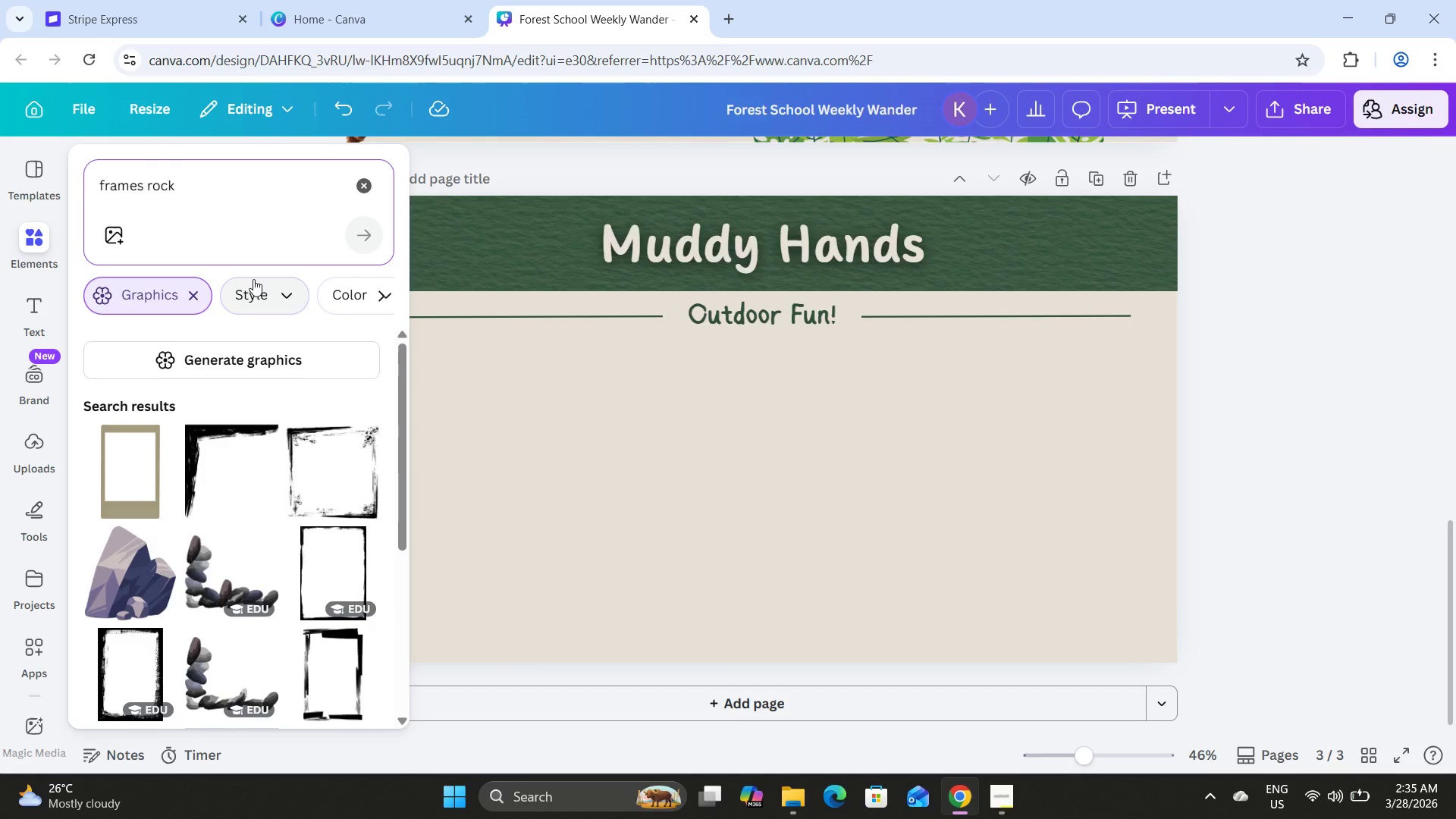 
left_click([196, 297])
 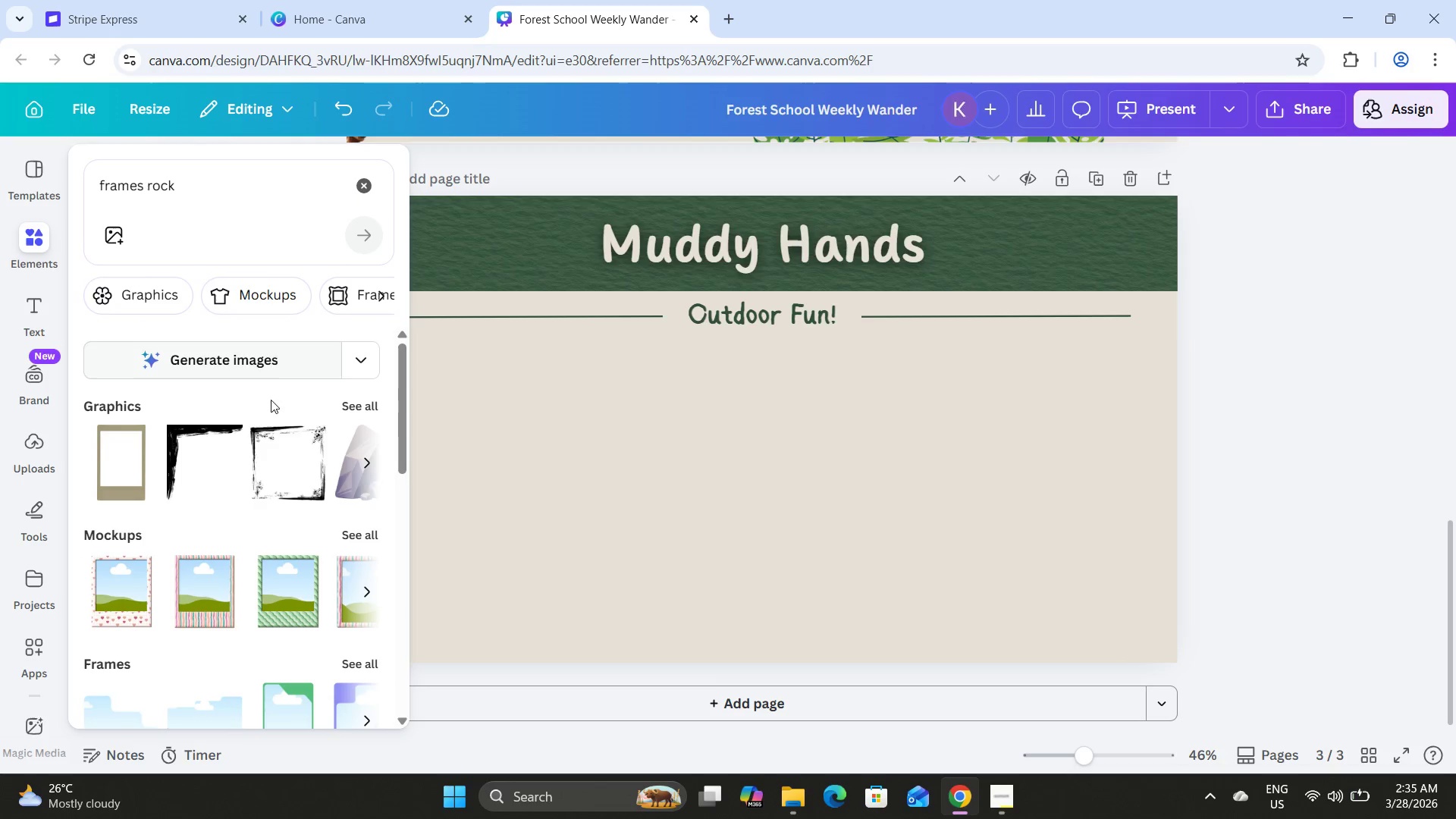 
scroll: coordinate [302, 456], scroll_direction: down, amount: 1.0
 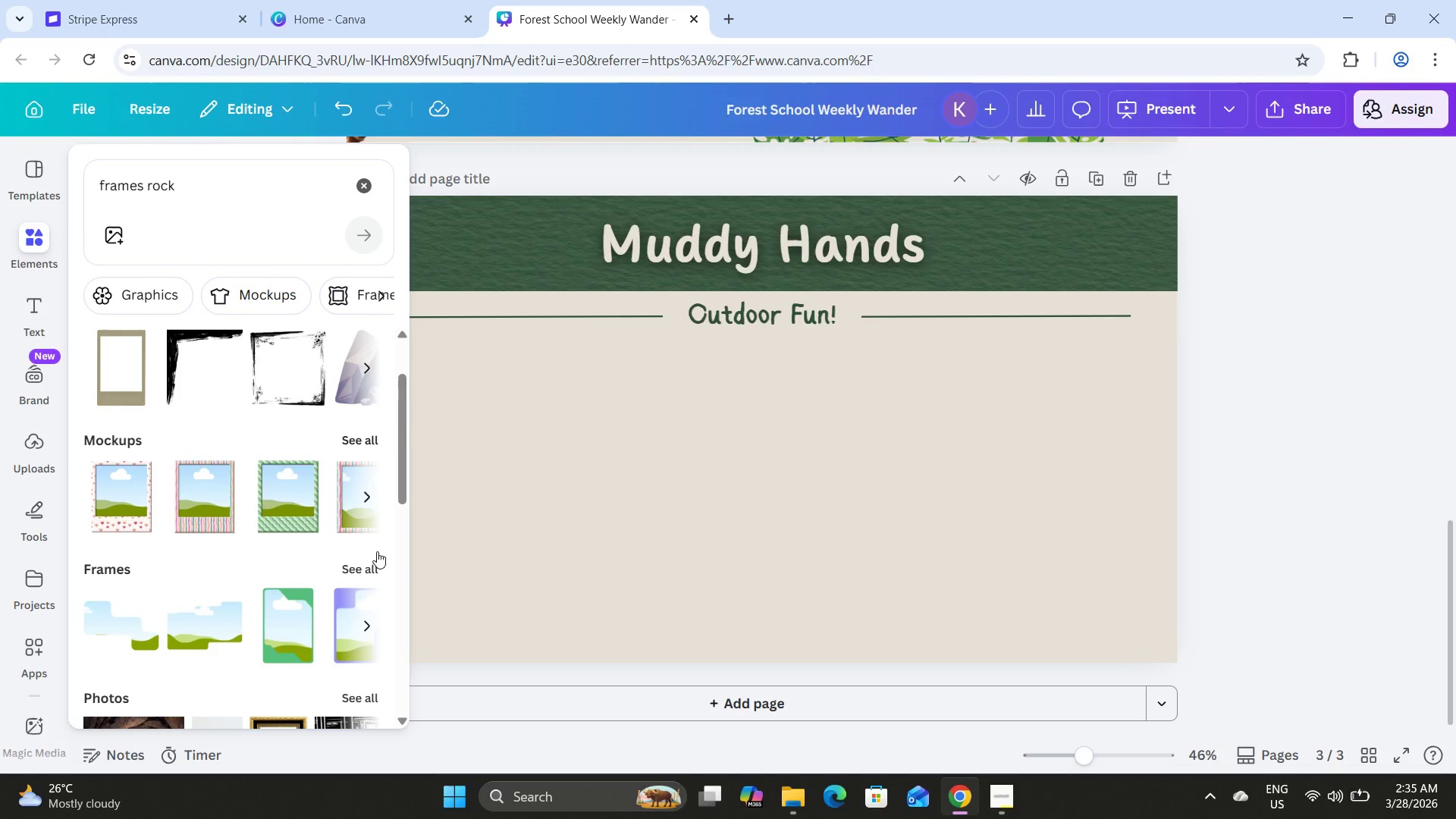 
left_click([366, 571])
 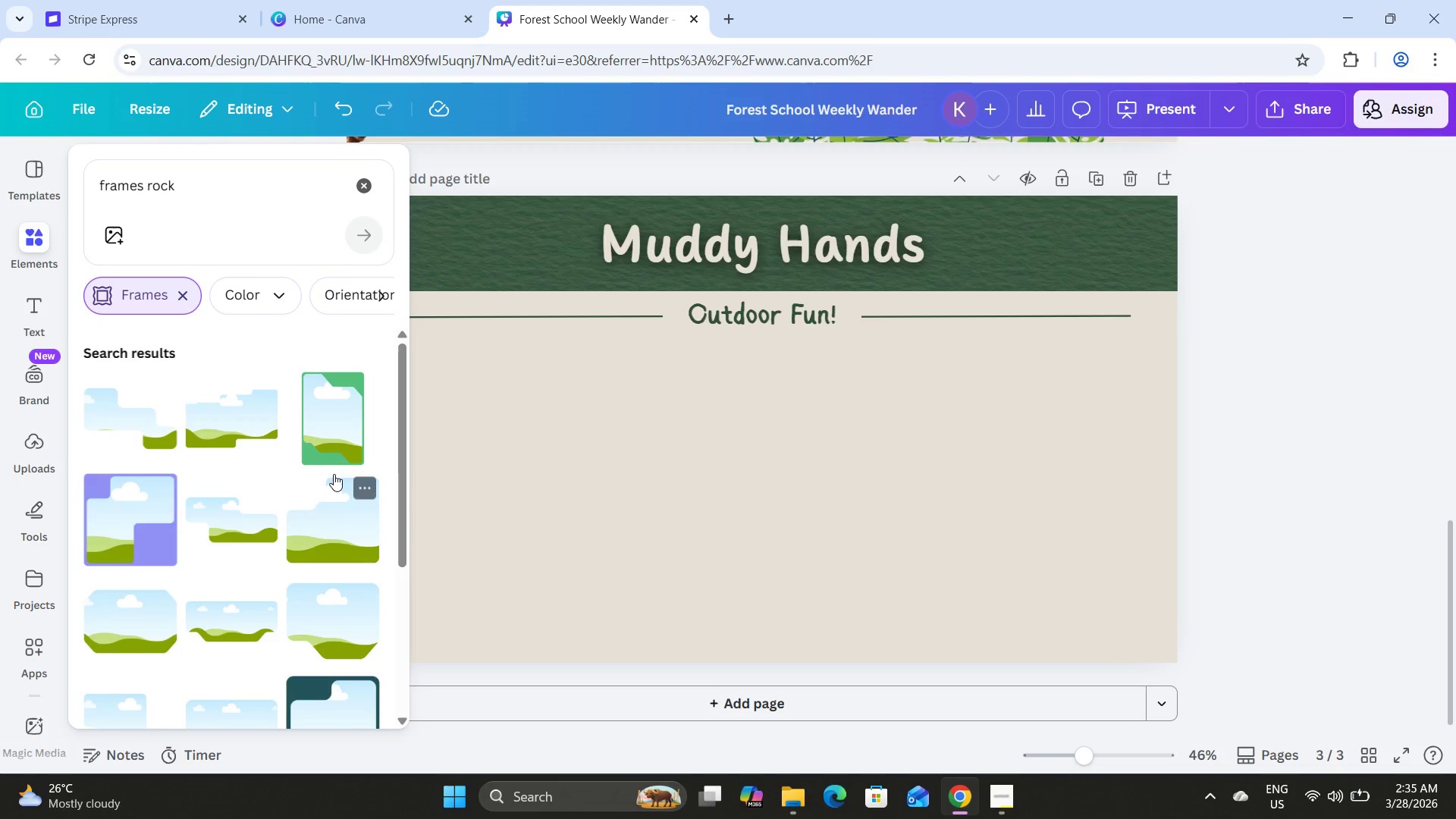 
scroll: coordinate [333, 466], scroll_direction: down, amount: 24.0
 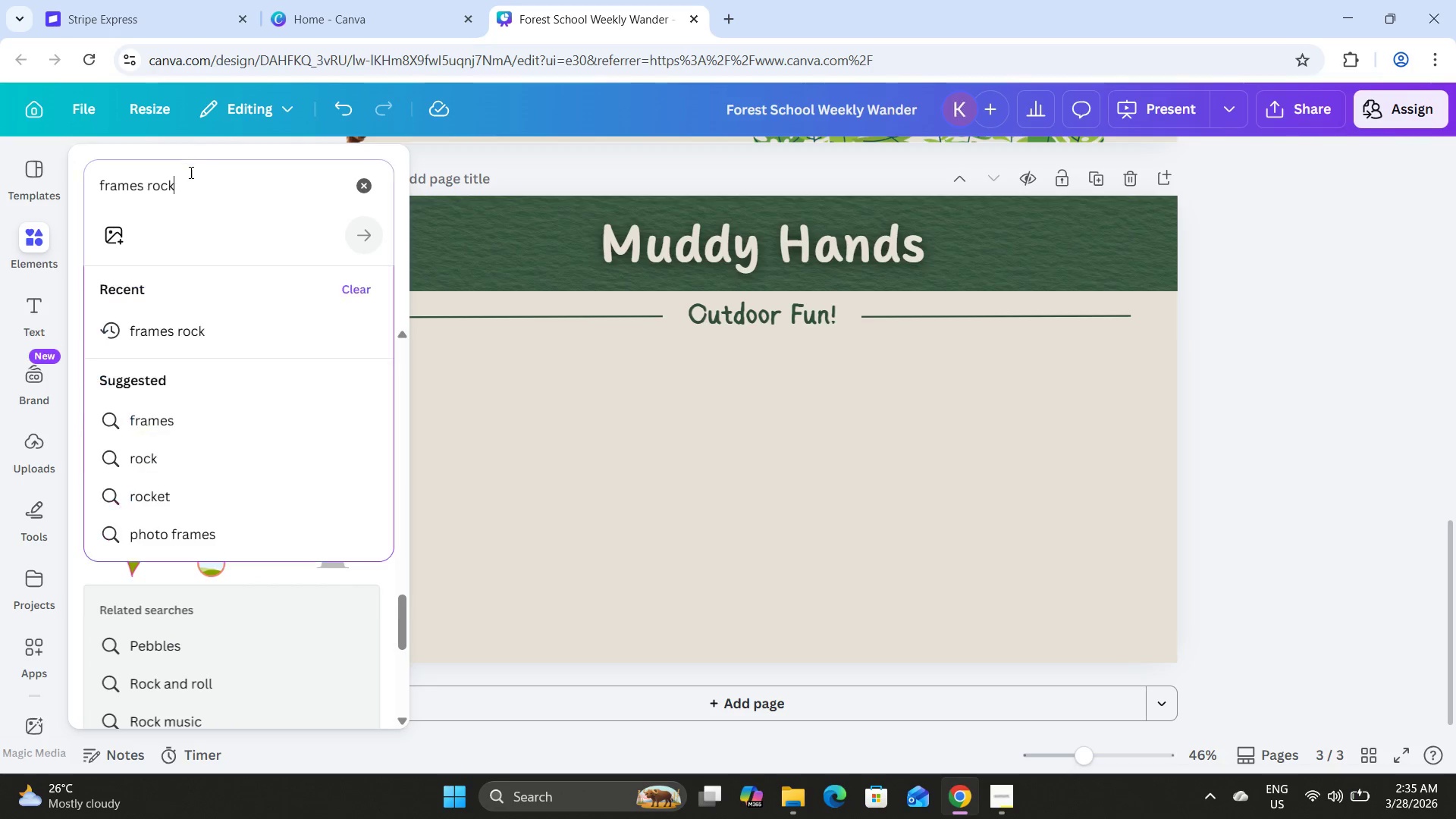 
key(Backspace)
 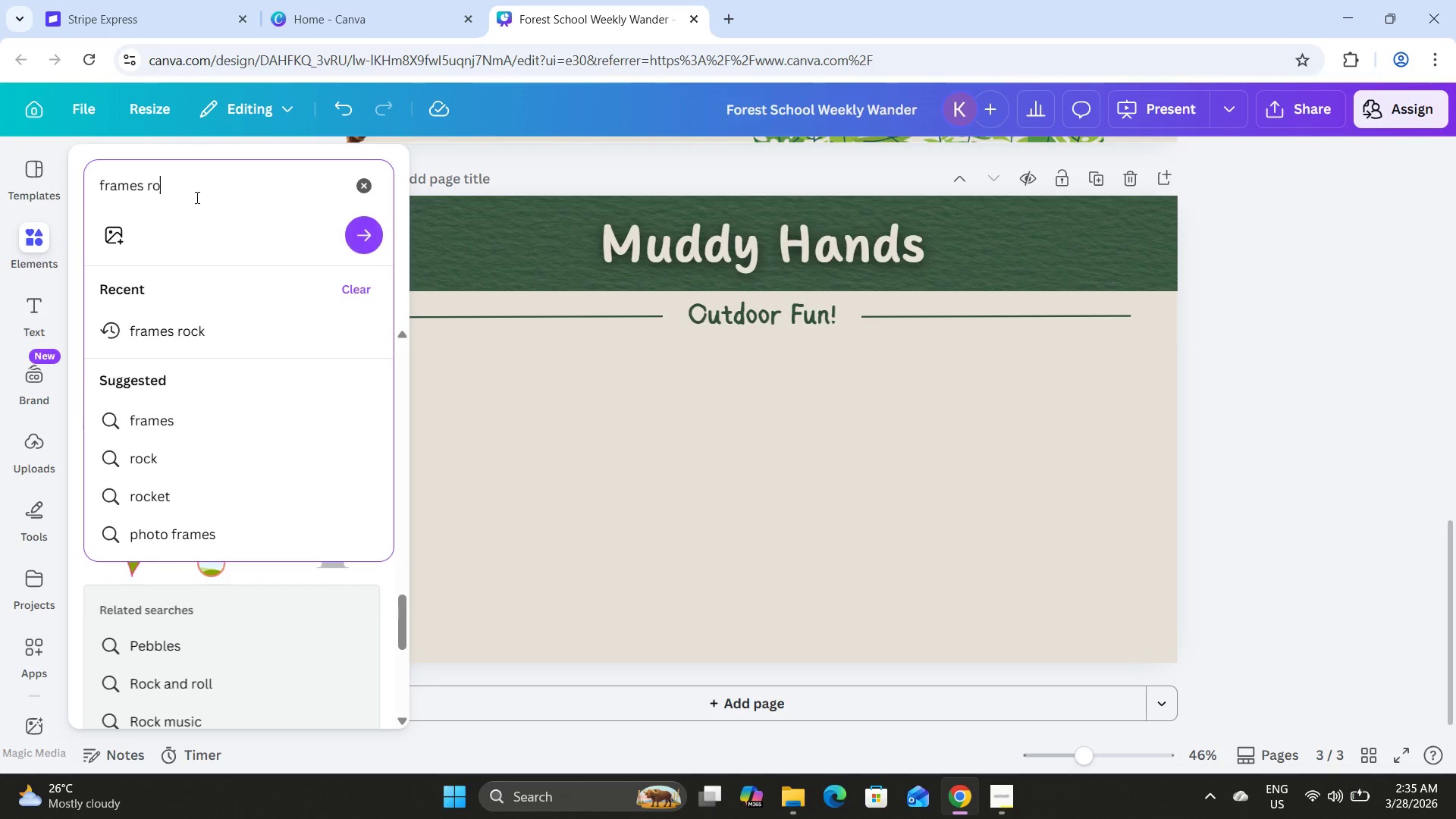 
key(Backspace)
 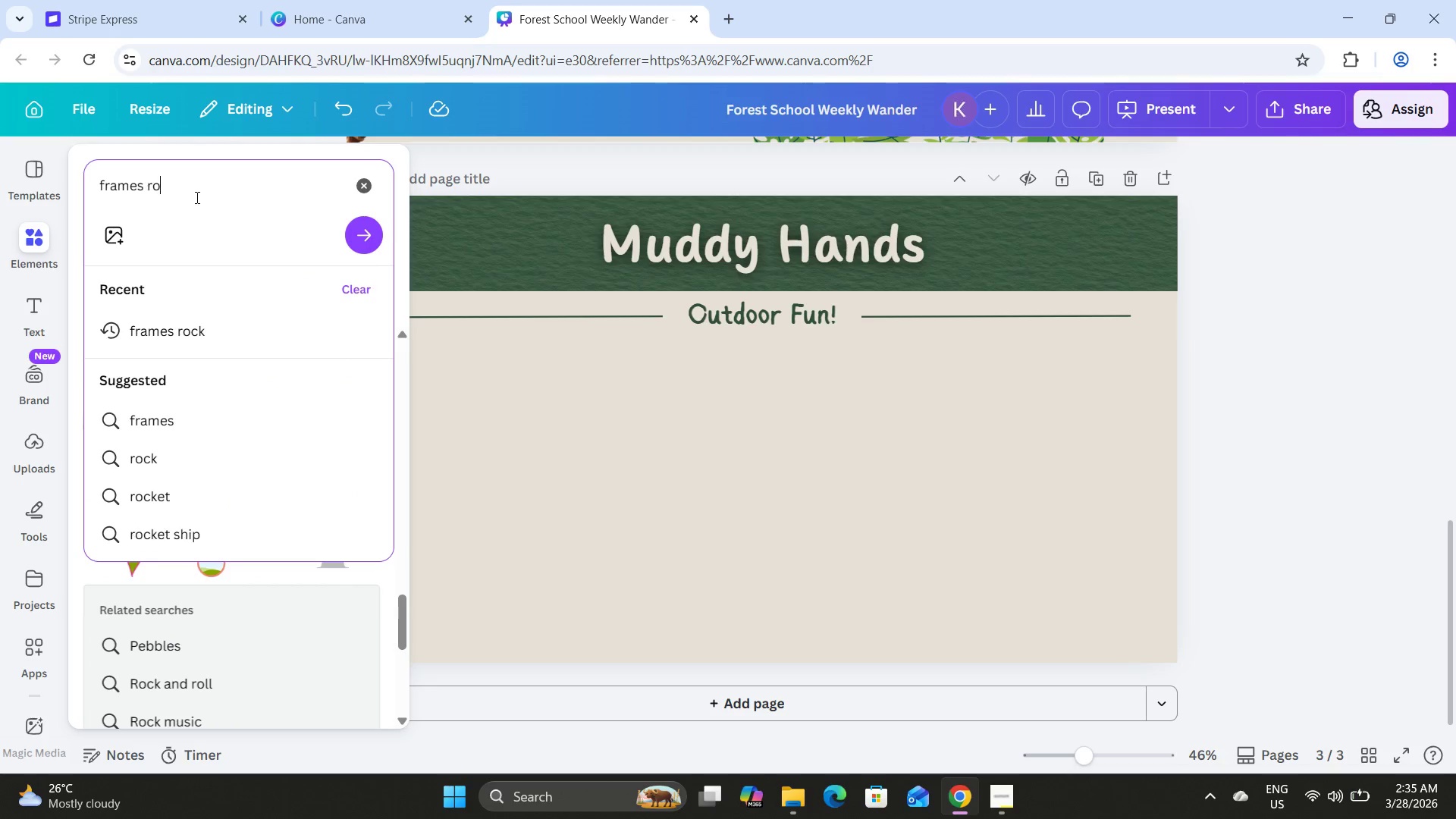 
key(Backspace)
 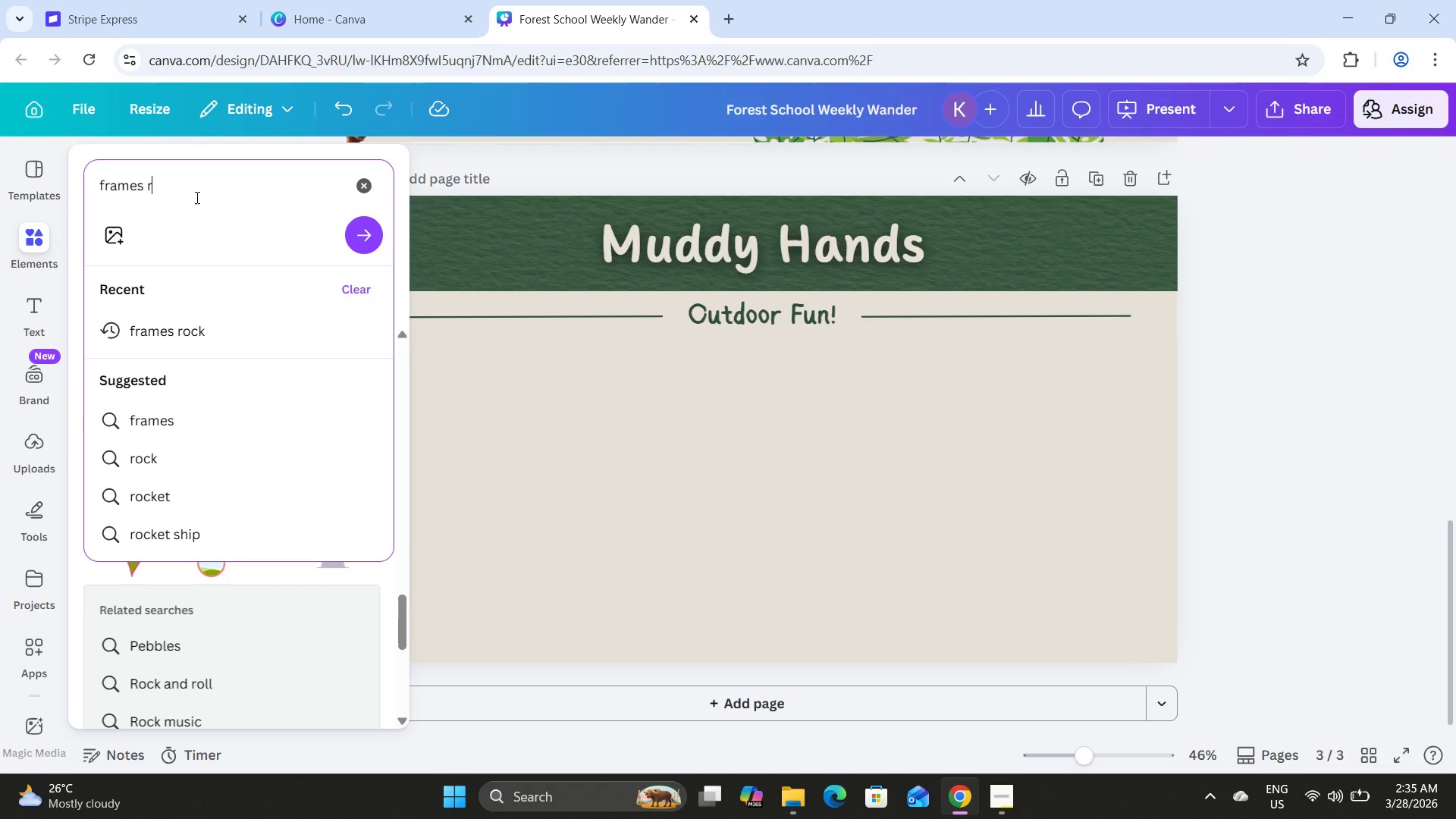 
key(Backspace)
 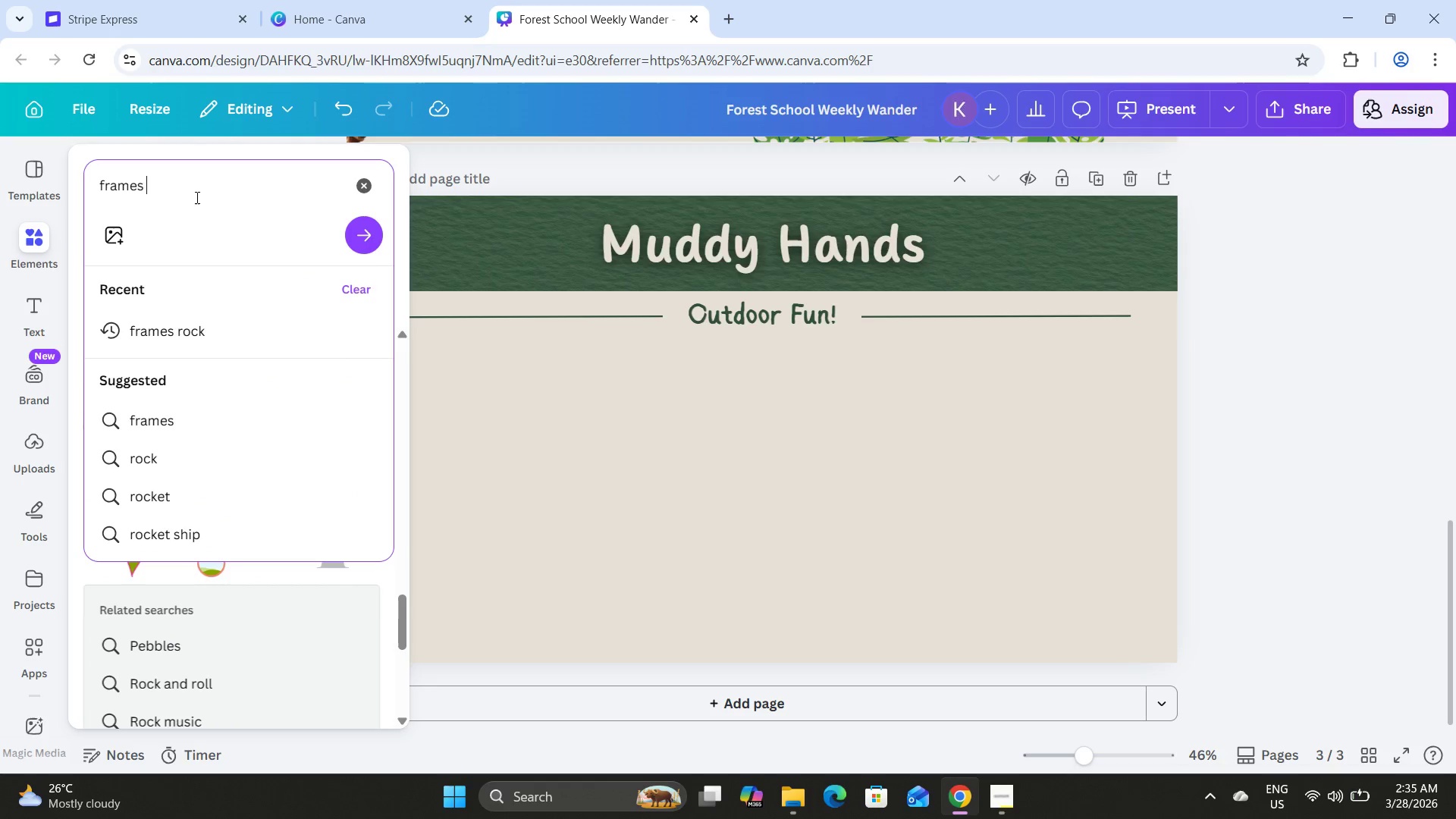 
key(Backspace)
 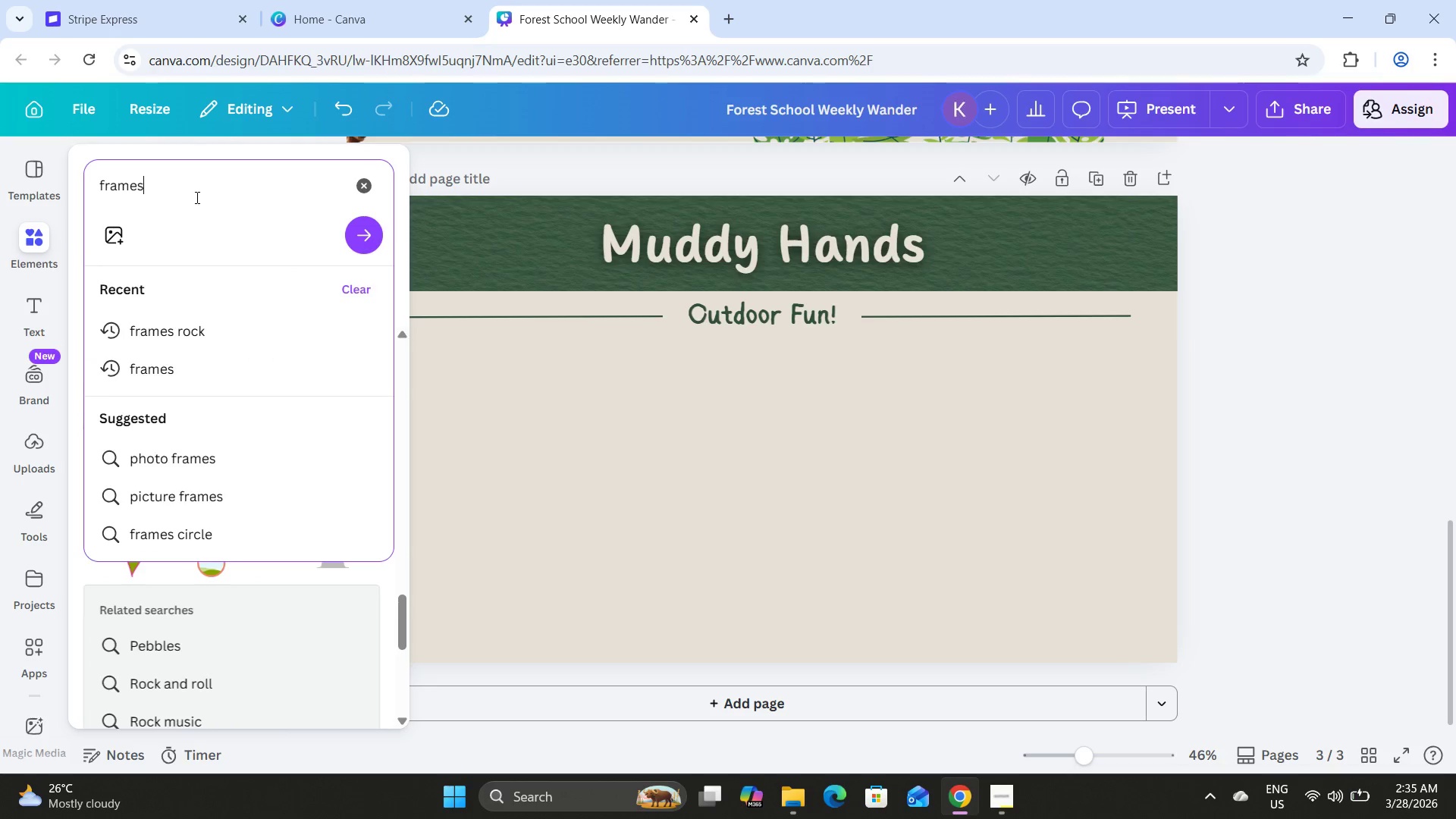 
key(Enter)
 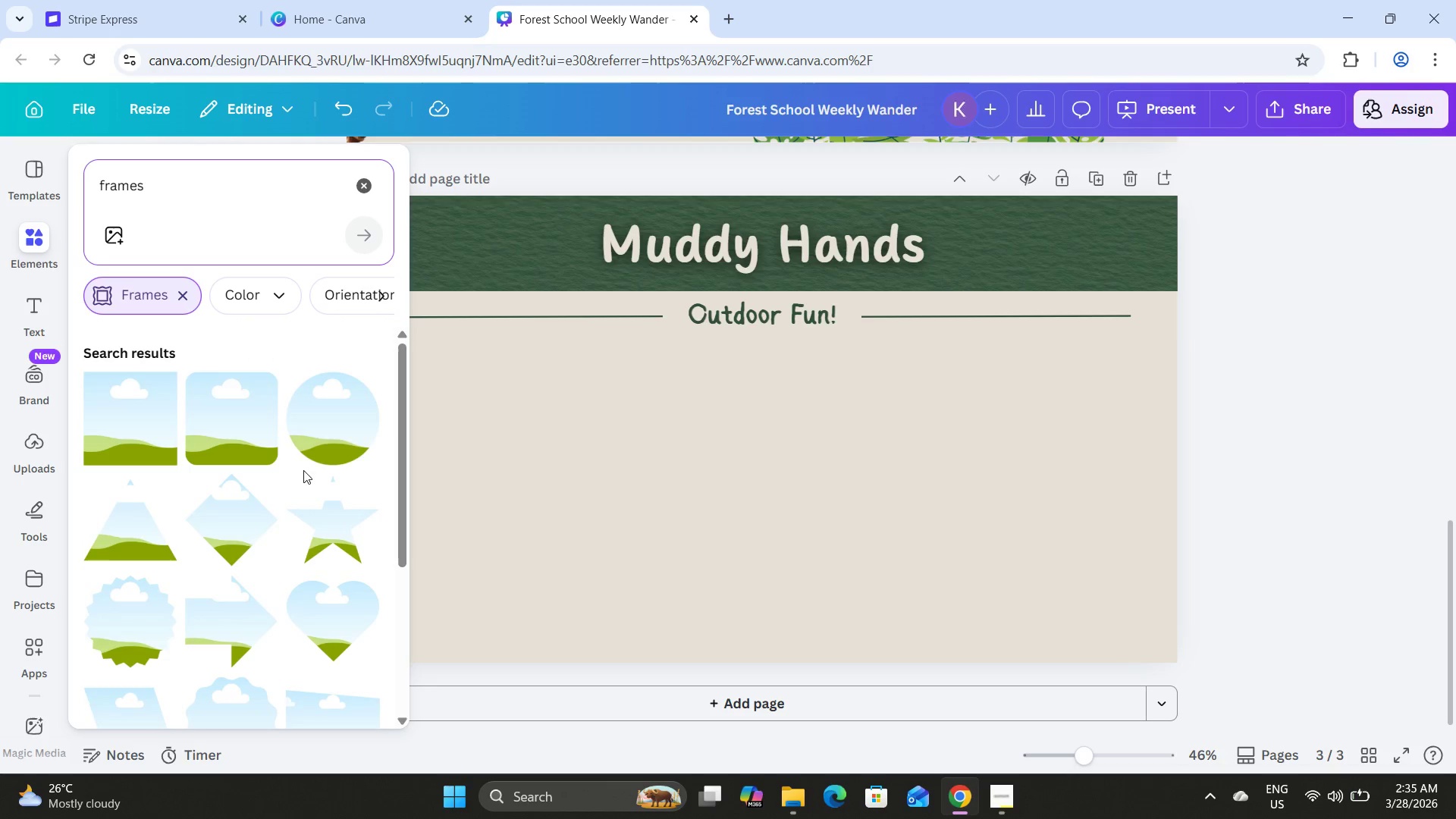 
left_click([325, 432])
 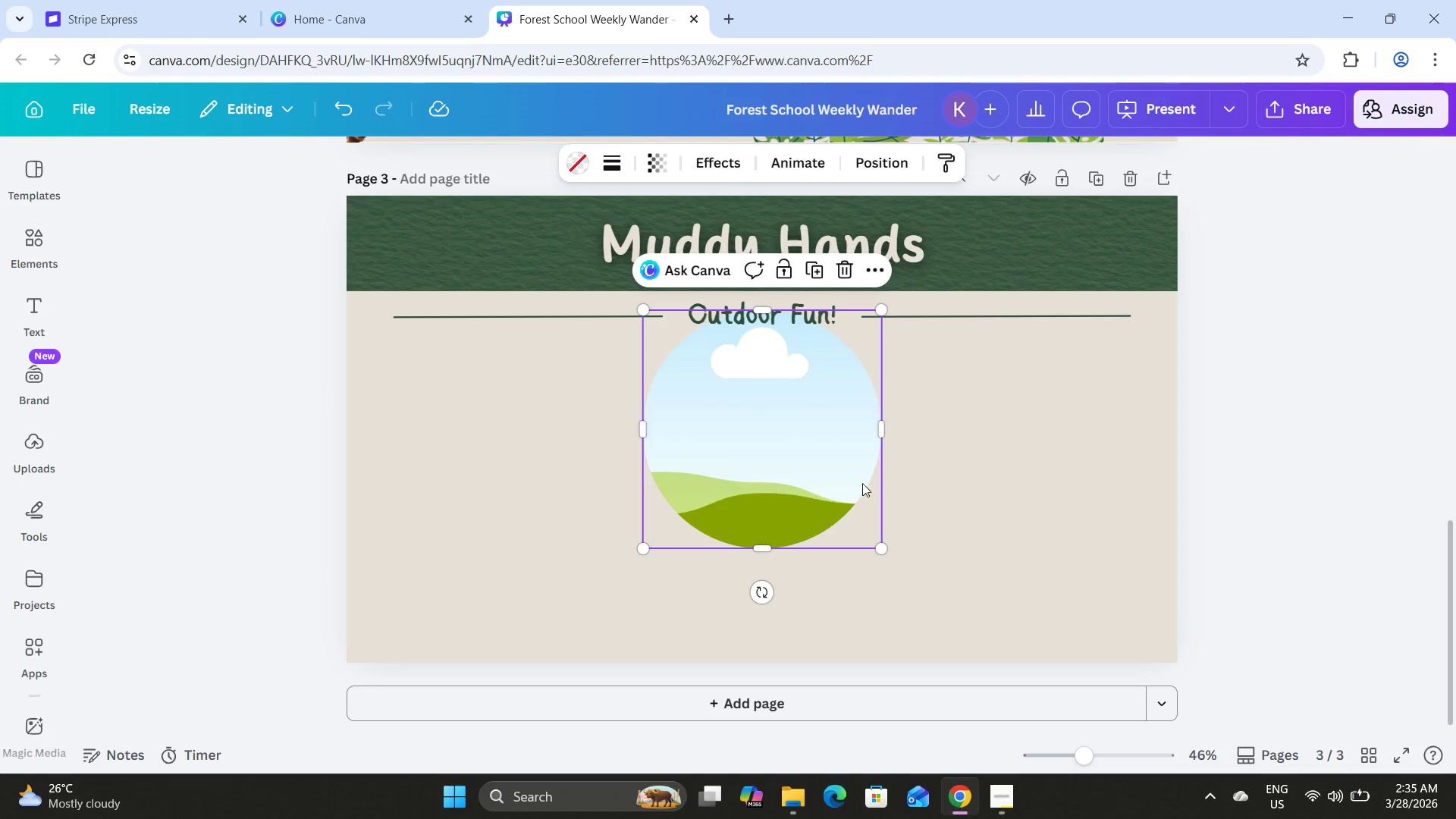 
left_click_drag(start_coordinate=[822, 472], to_coordinate=[575, 541])
 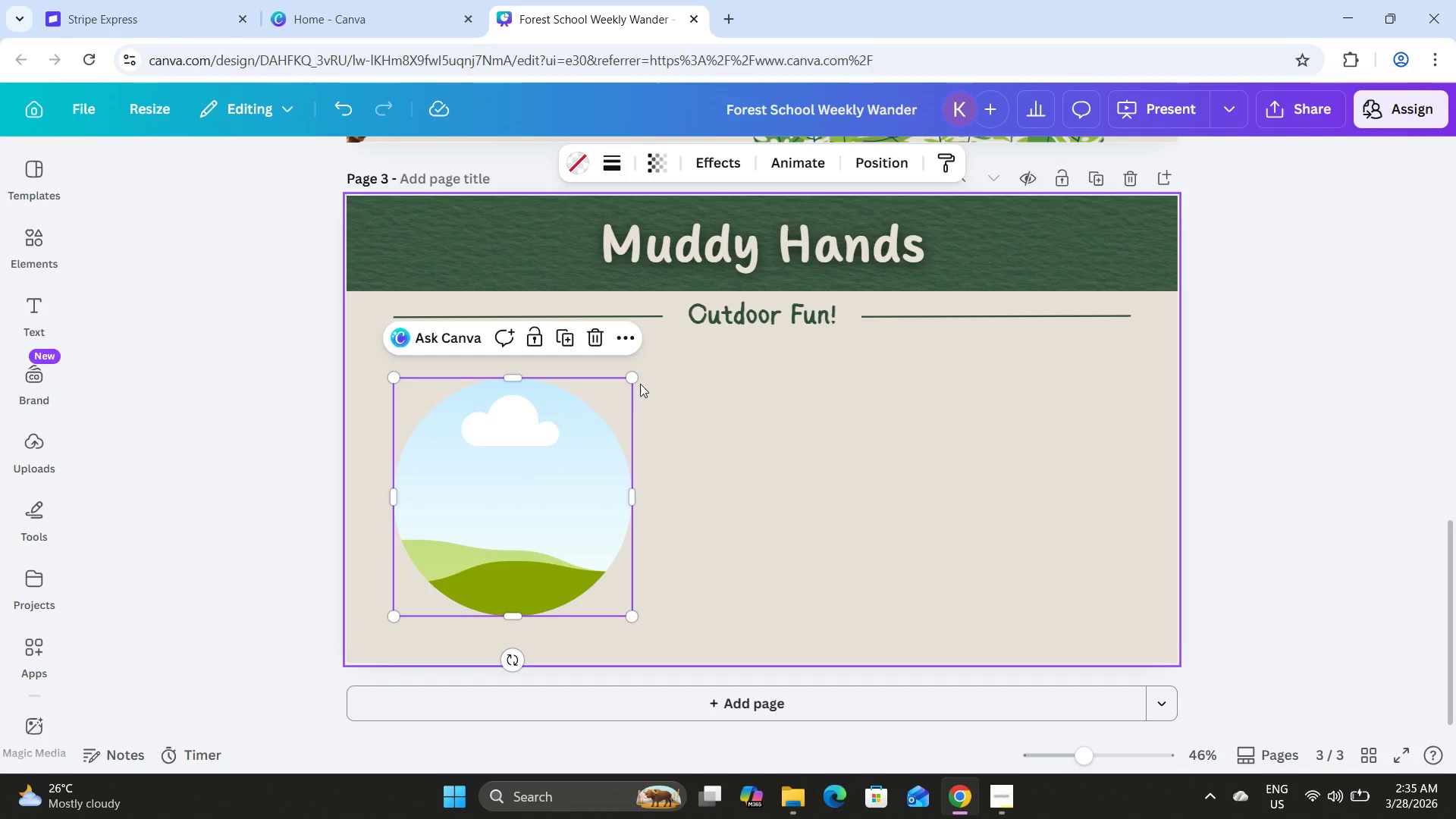 
left_click_drag(start_coordinate=[635, 380], to_coordinate=[686, 356])
 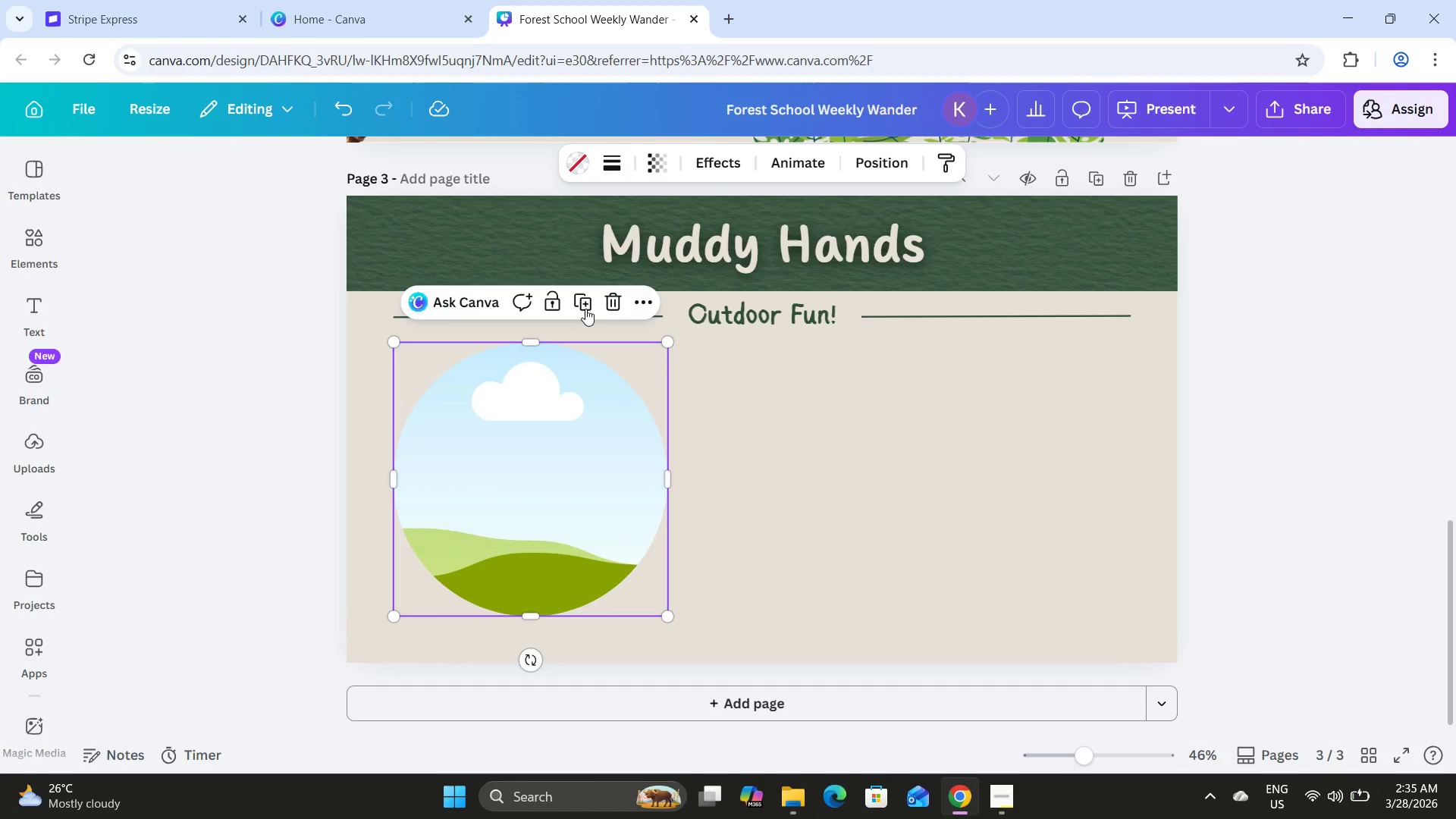 
left_click([589, 303])
 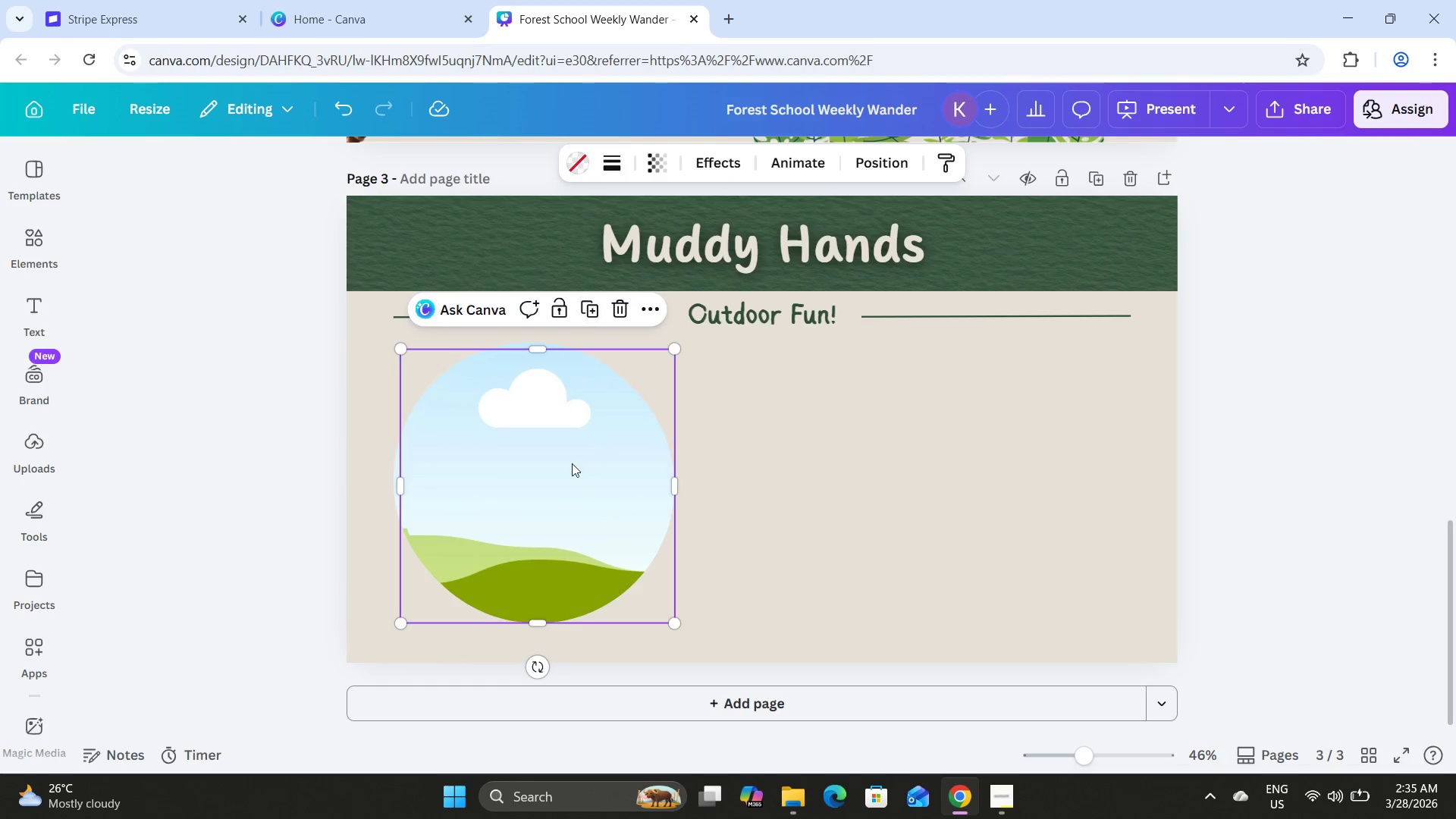 
left_click_drag(start_coordinate=[571, 463], to_coordinate=[1028, 458])
 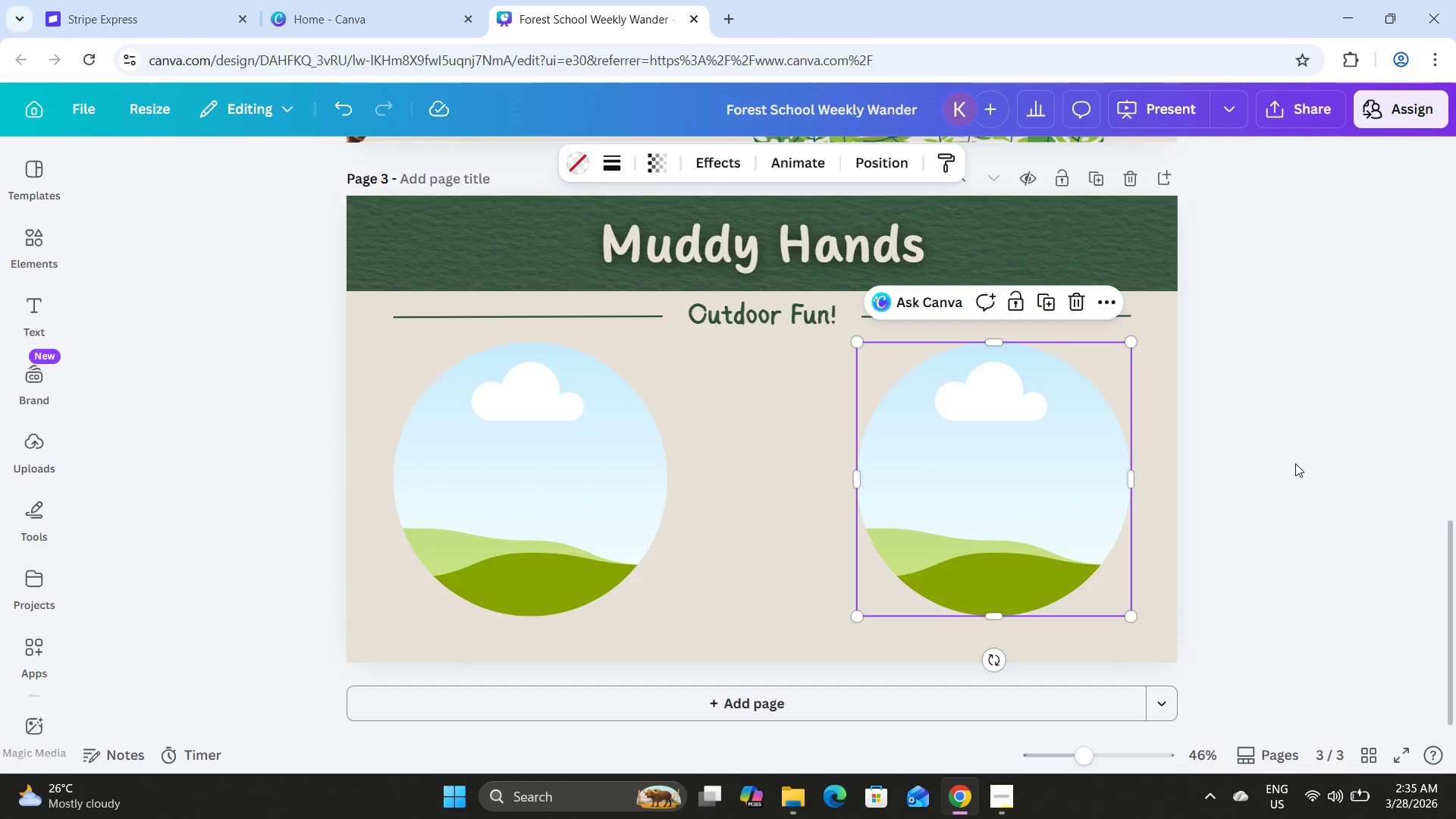 
left_click([1295, 463])
 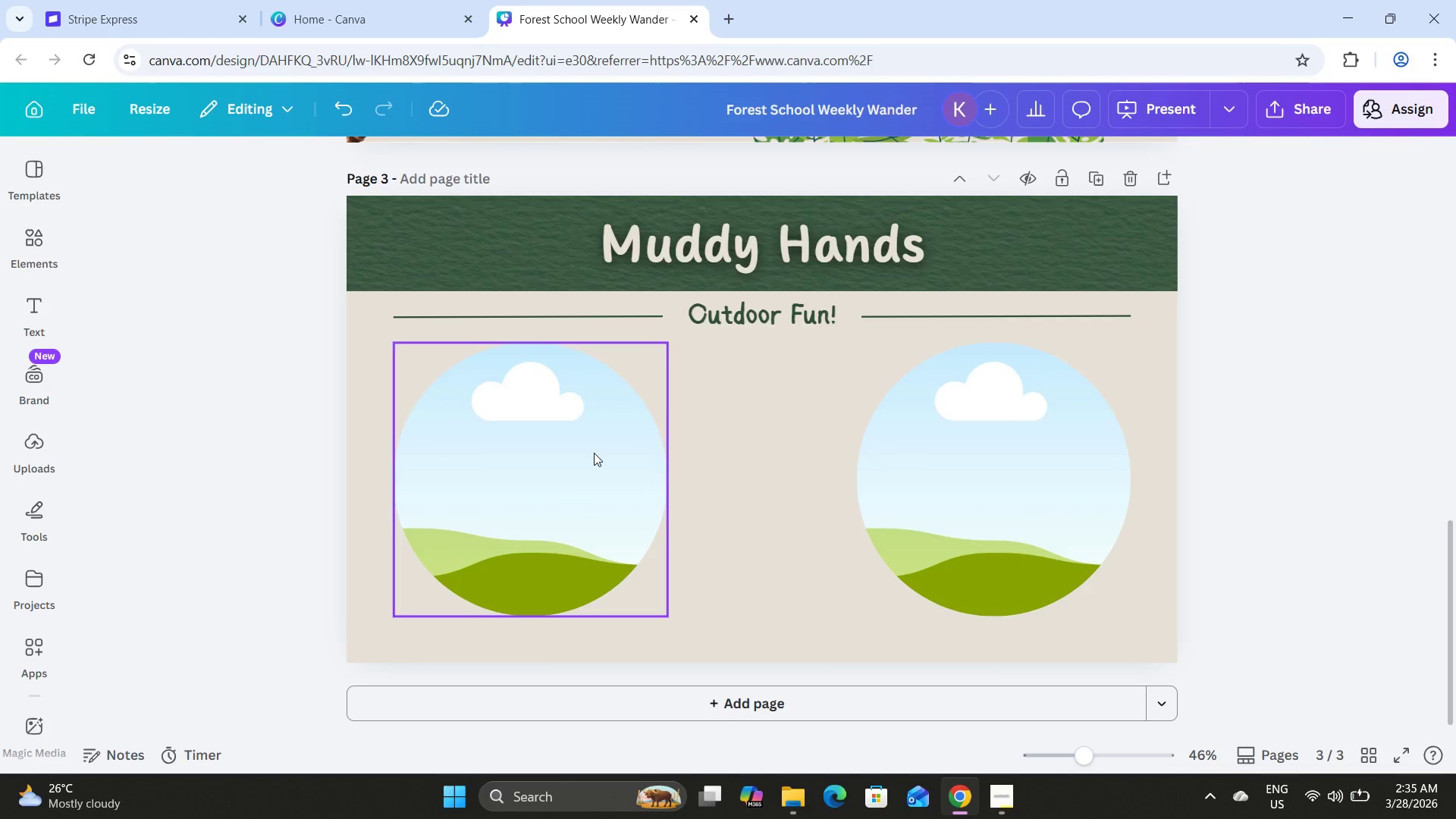 
left_click_drag(start_coordinate=[572, 453], to_coordinate=[642, 450])
 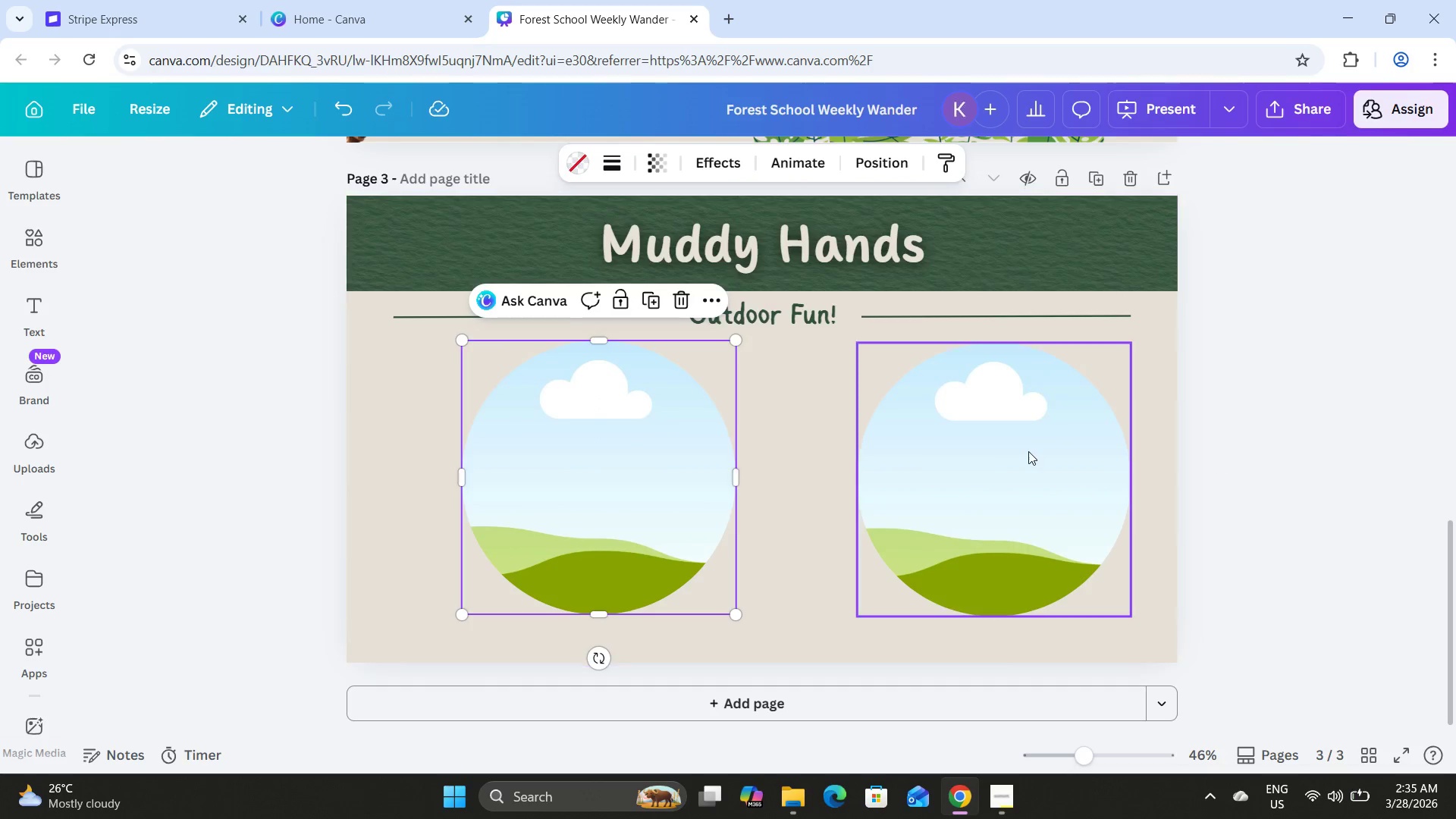 
left_click([1028, 451])
 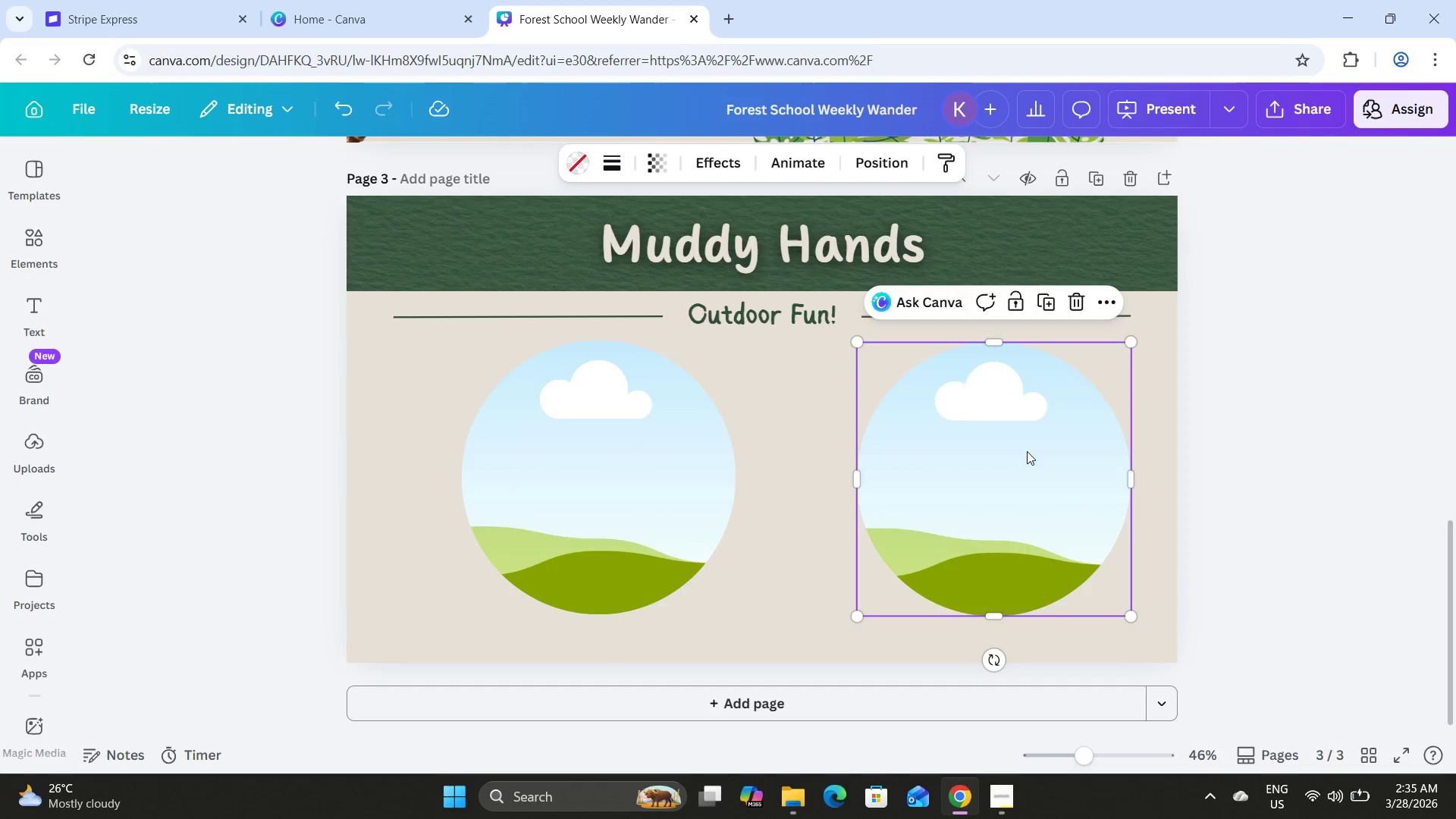 
left_click_drag(start_coordinate=[1028, 451], to_coordinate=[976, 452])
 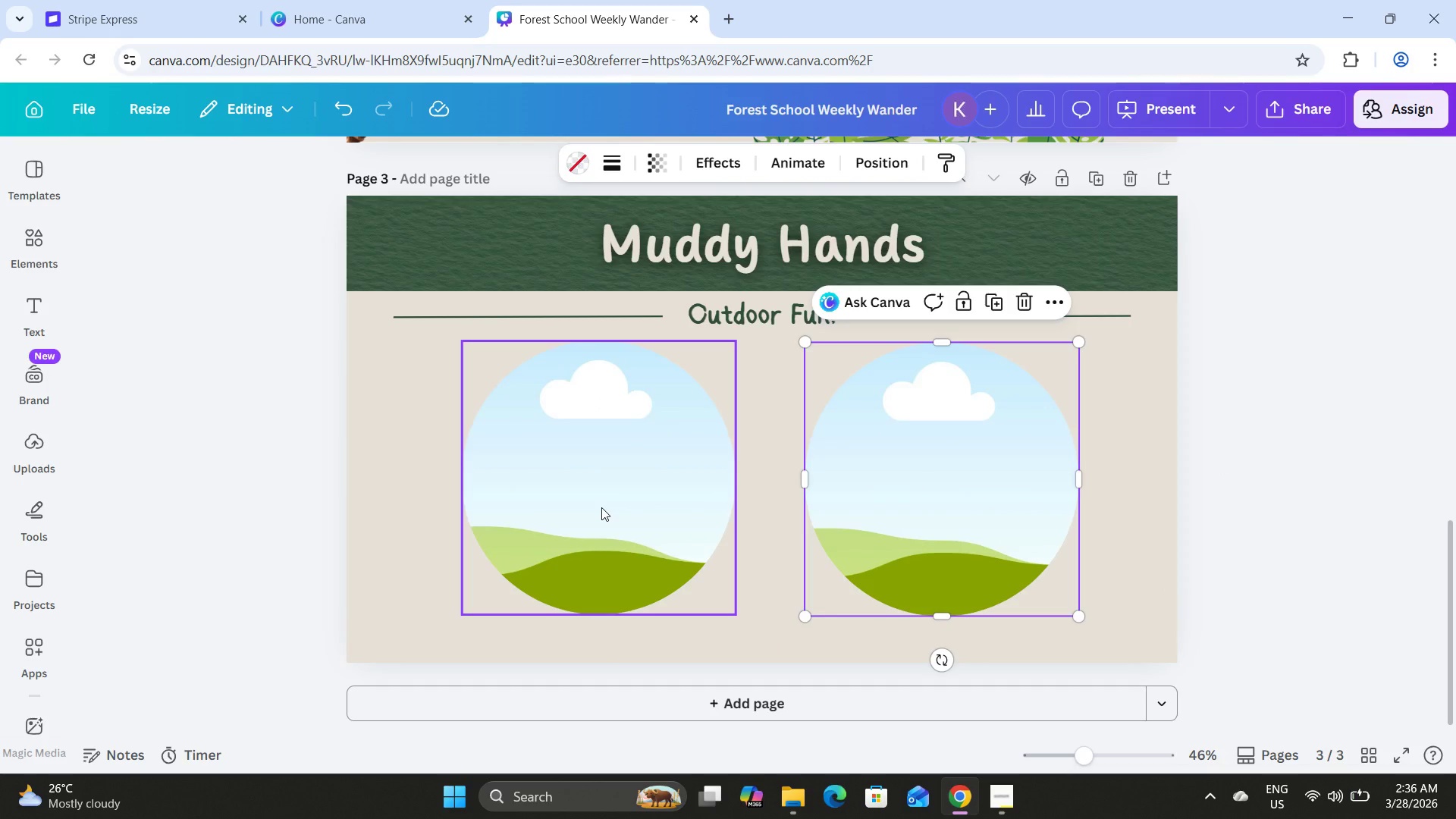 
hold_key(key=ShiftLeft, duration=0.38)
left_click([601, 507])
 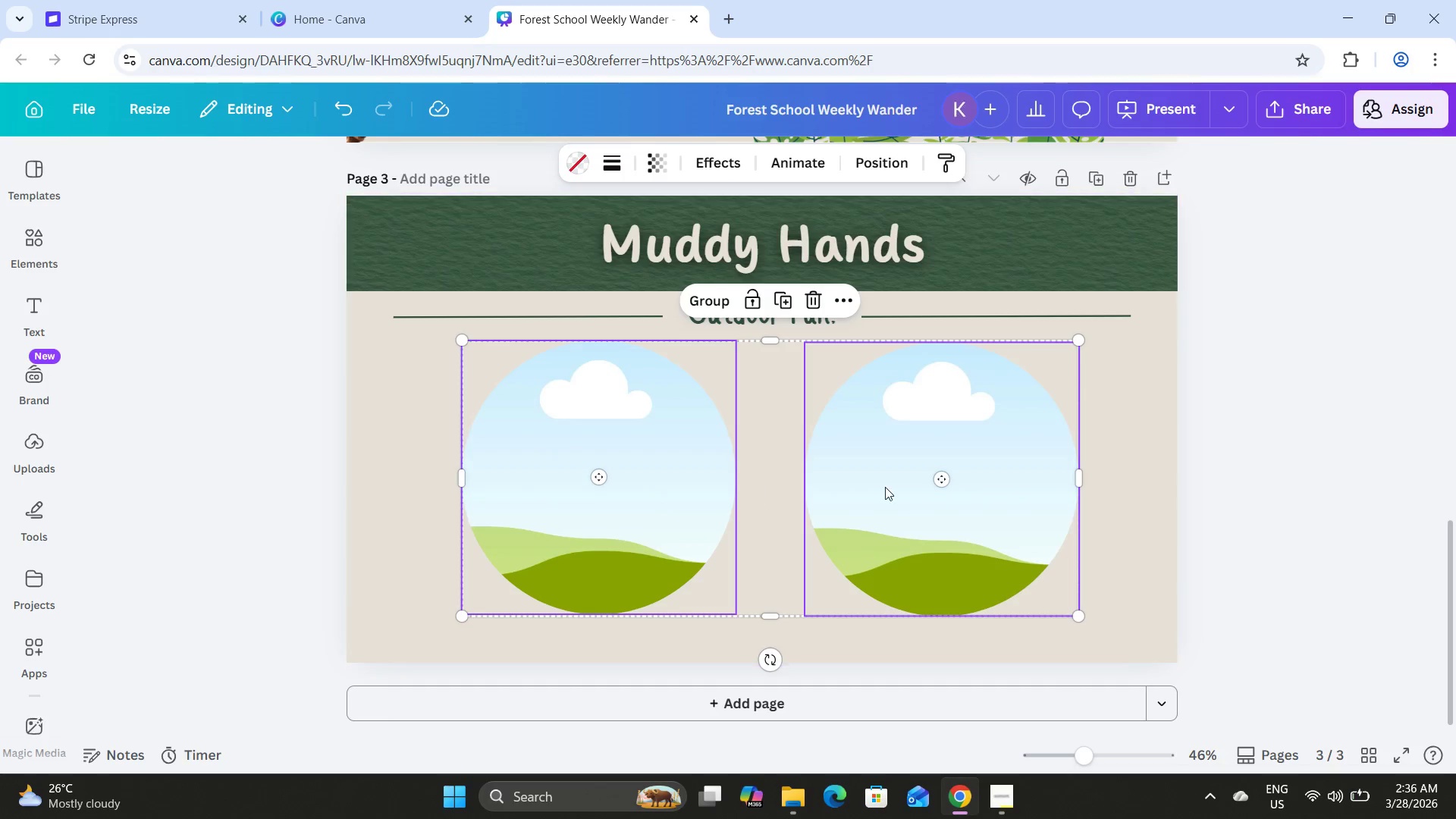 
left_click_drag(start_coordinate=[891, 486], to_coordinate=[880, 485])
 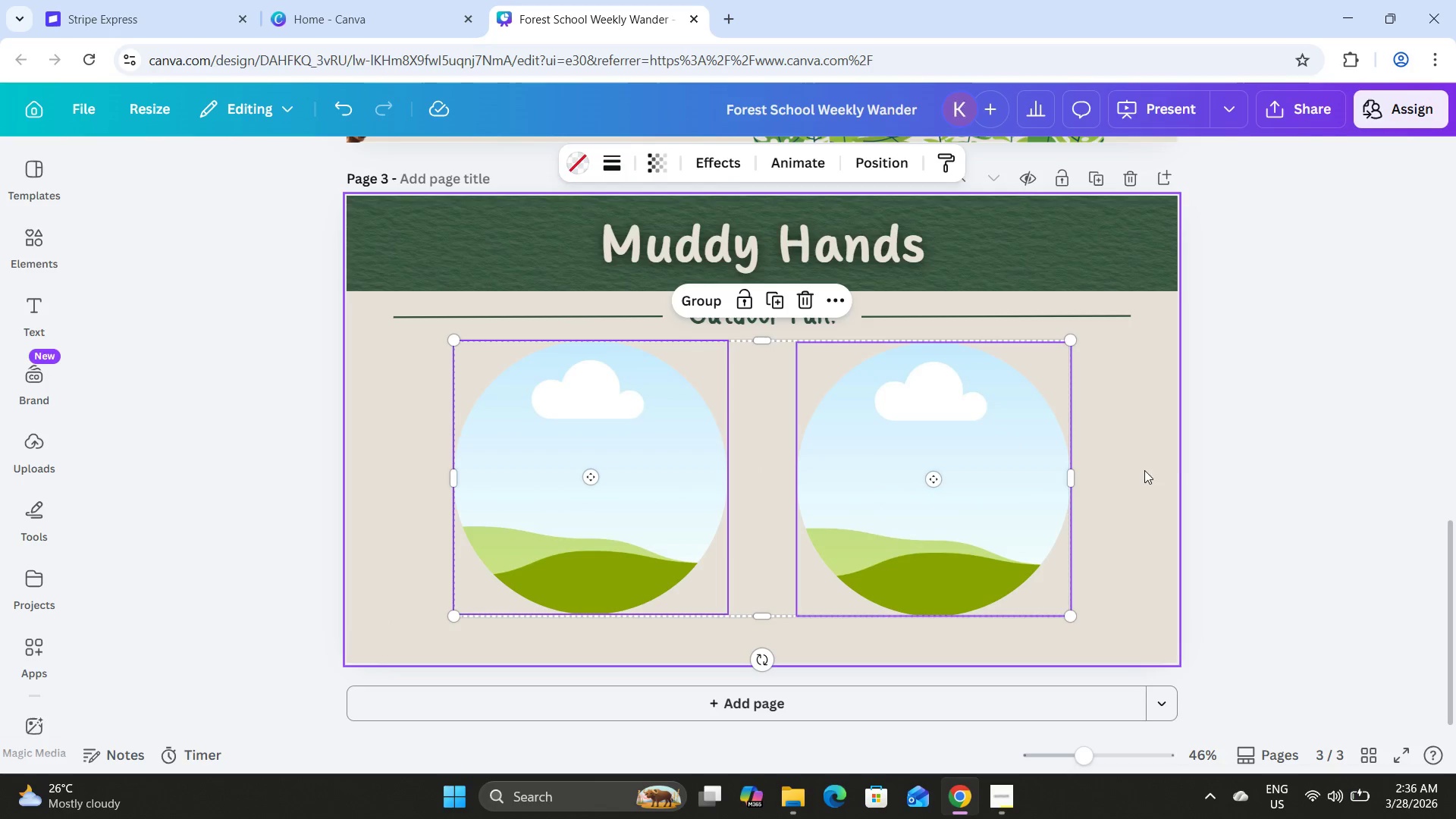 
left_click([1169, 464])
 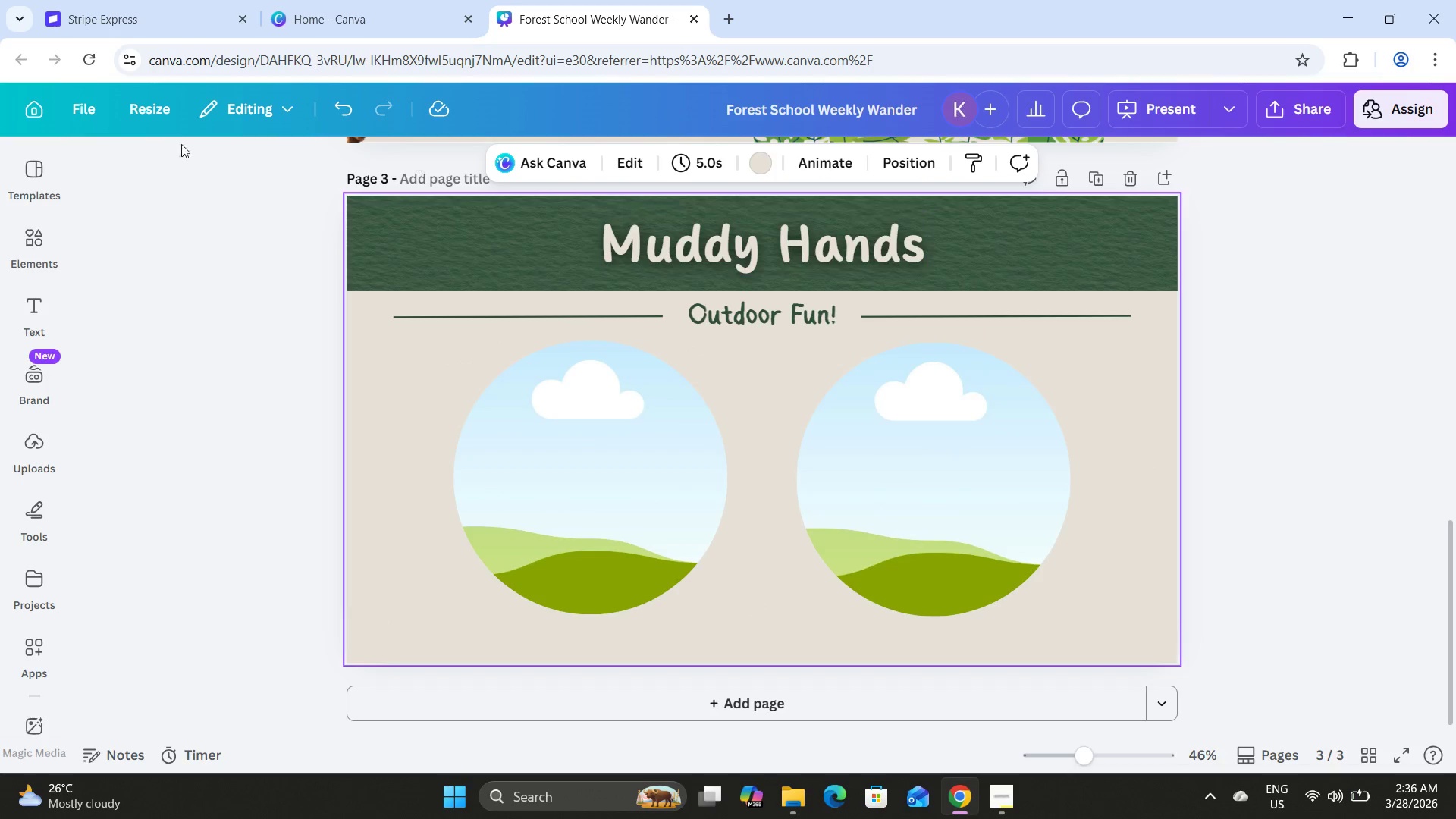 
wait(5.84)
 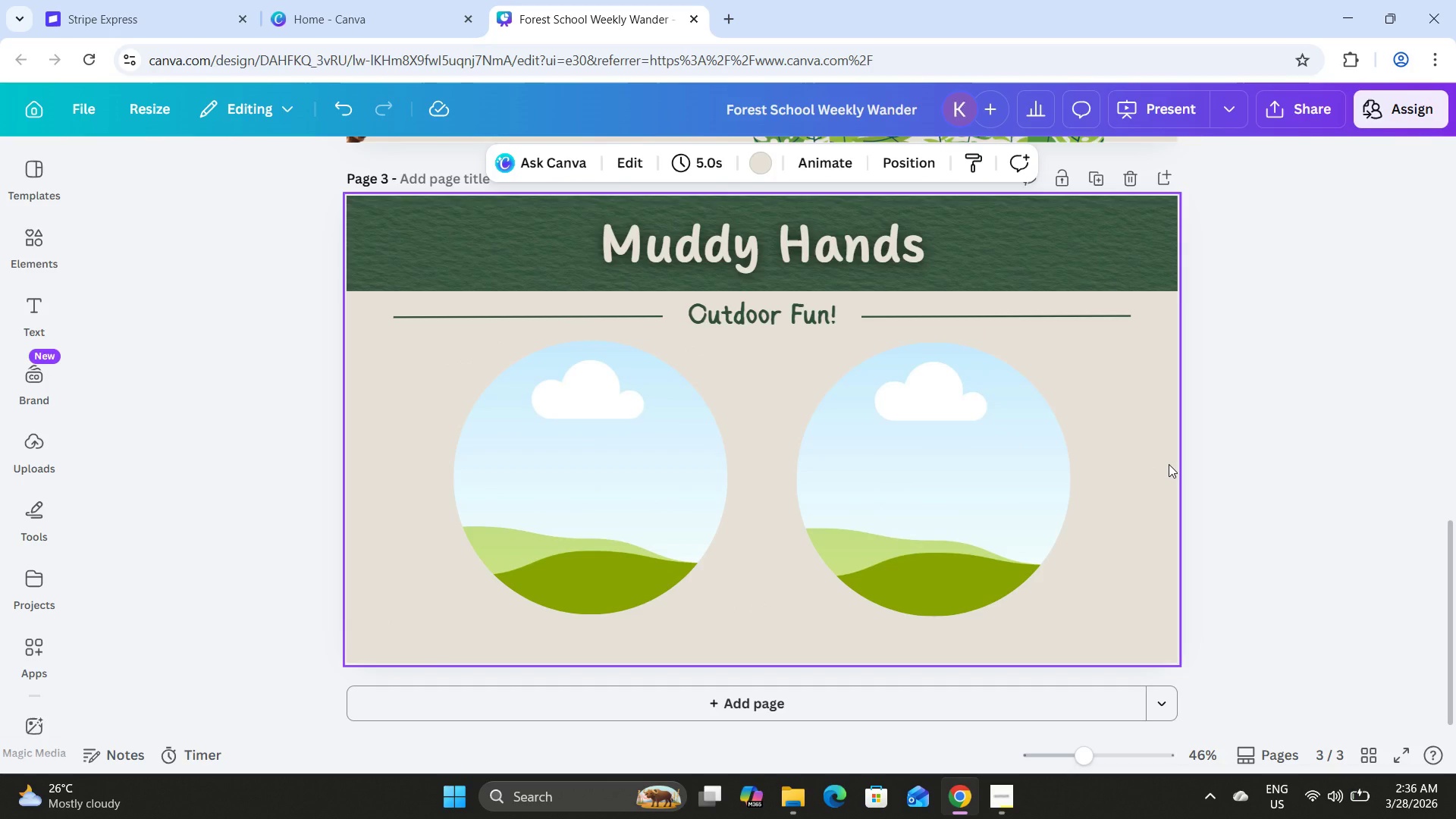 
left_click_drag(start_coordinate=[237, 180], to_coordinate=[0, 173])
 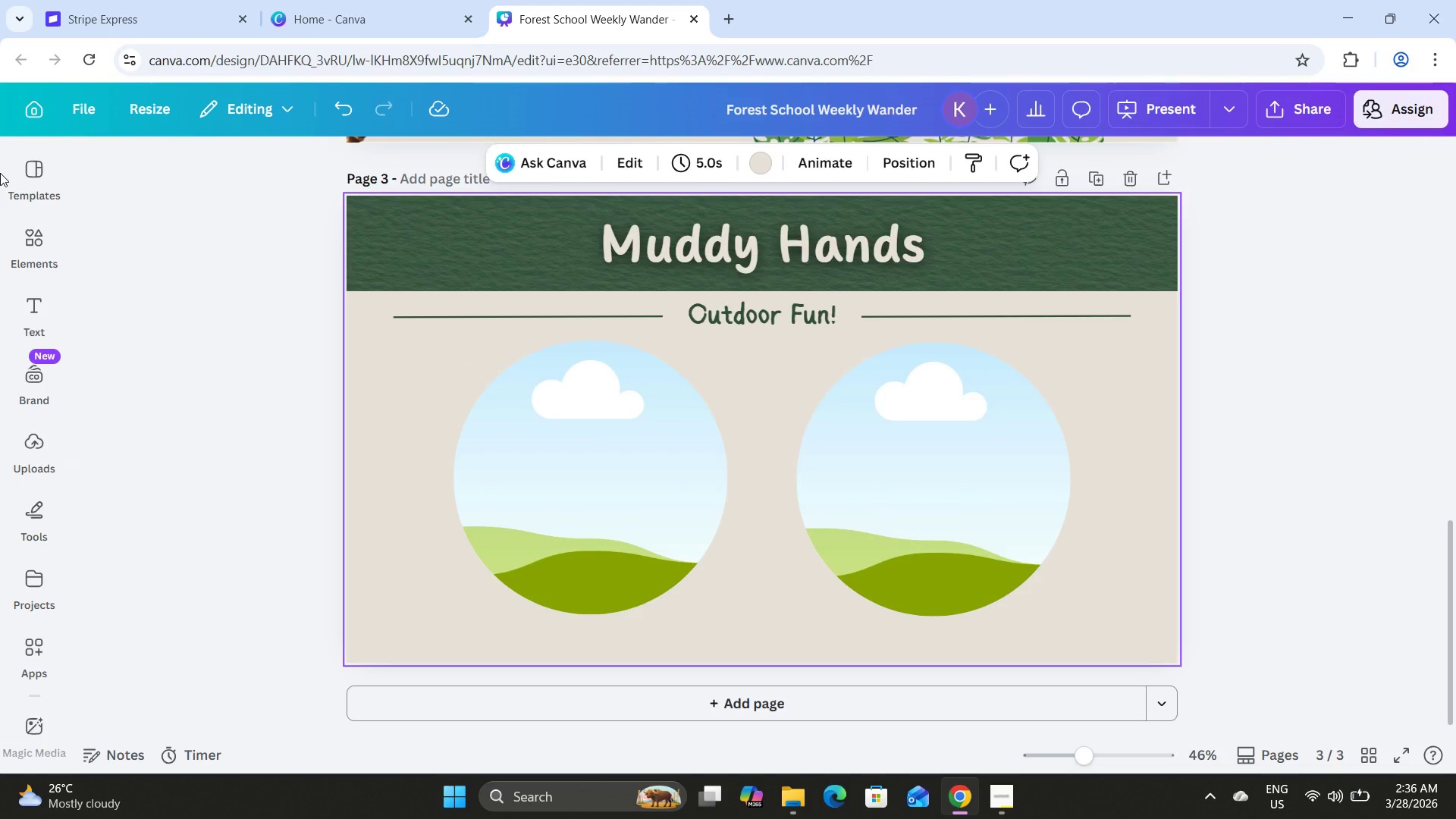 
type(cir)
key(Backspace)
 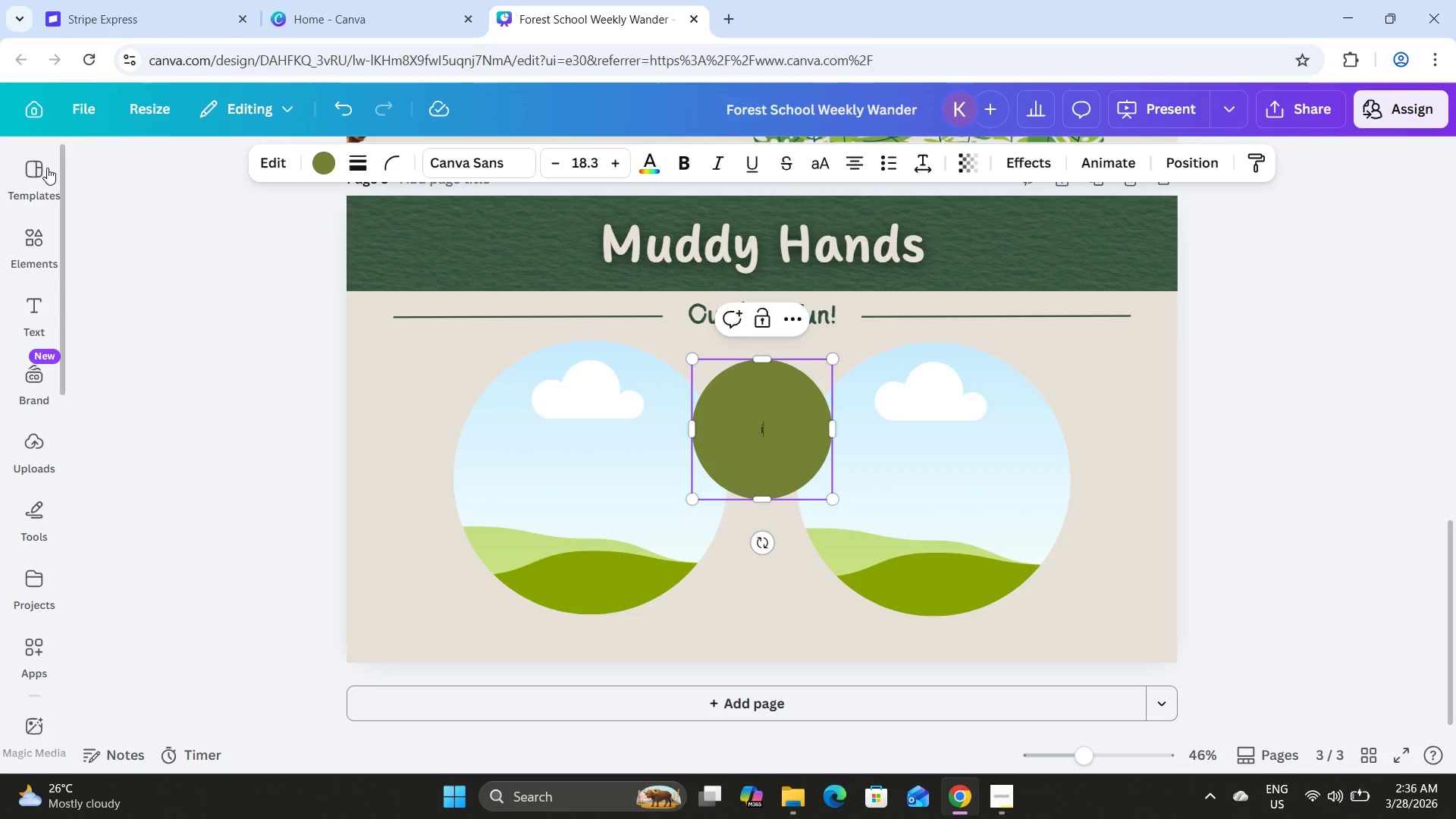 
scroll: coordinate [276, 158], scroll_direction: up, amount: 1.0
 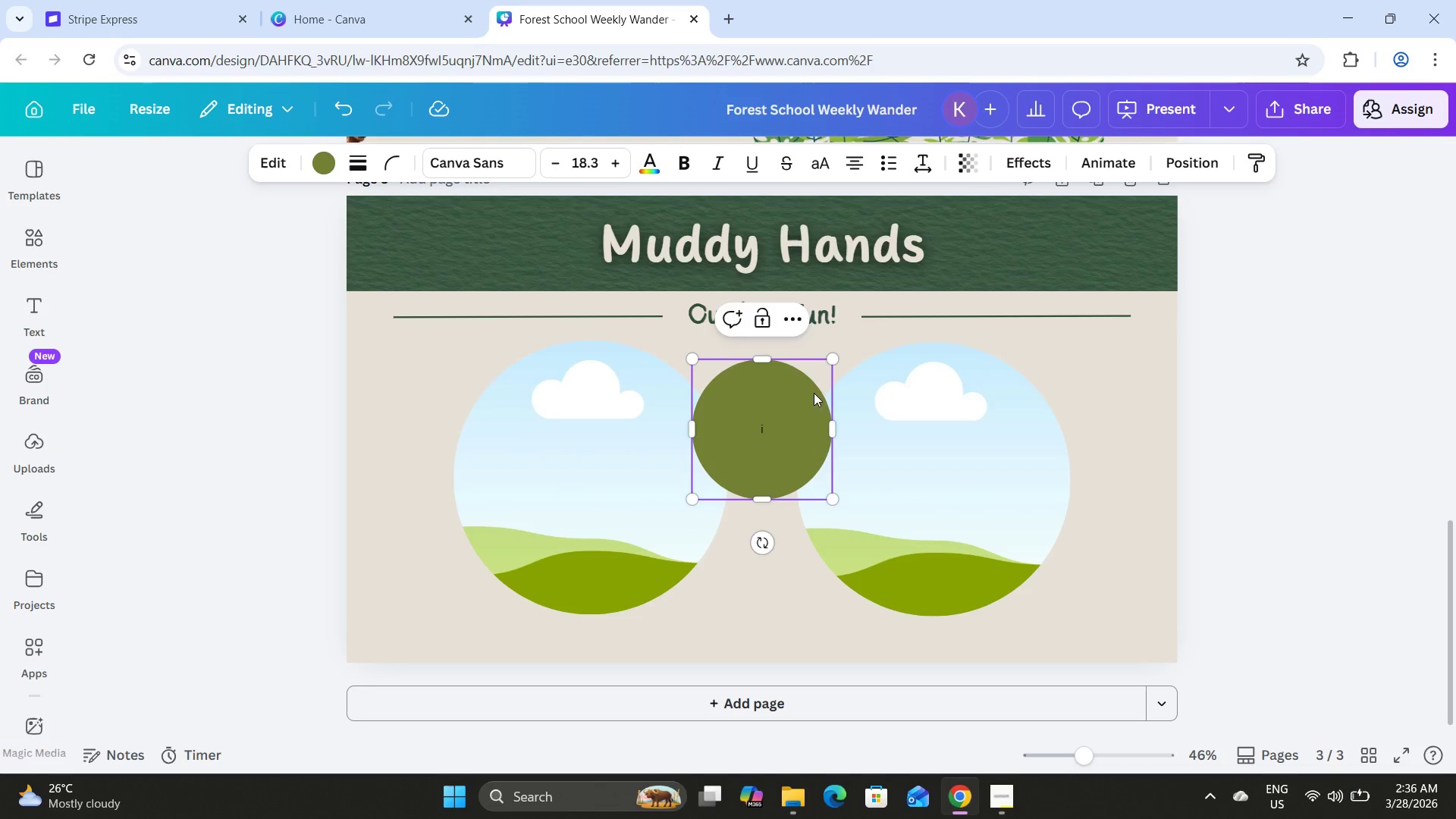 
double_click([780, 400])
 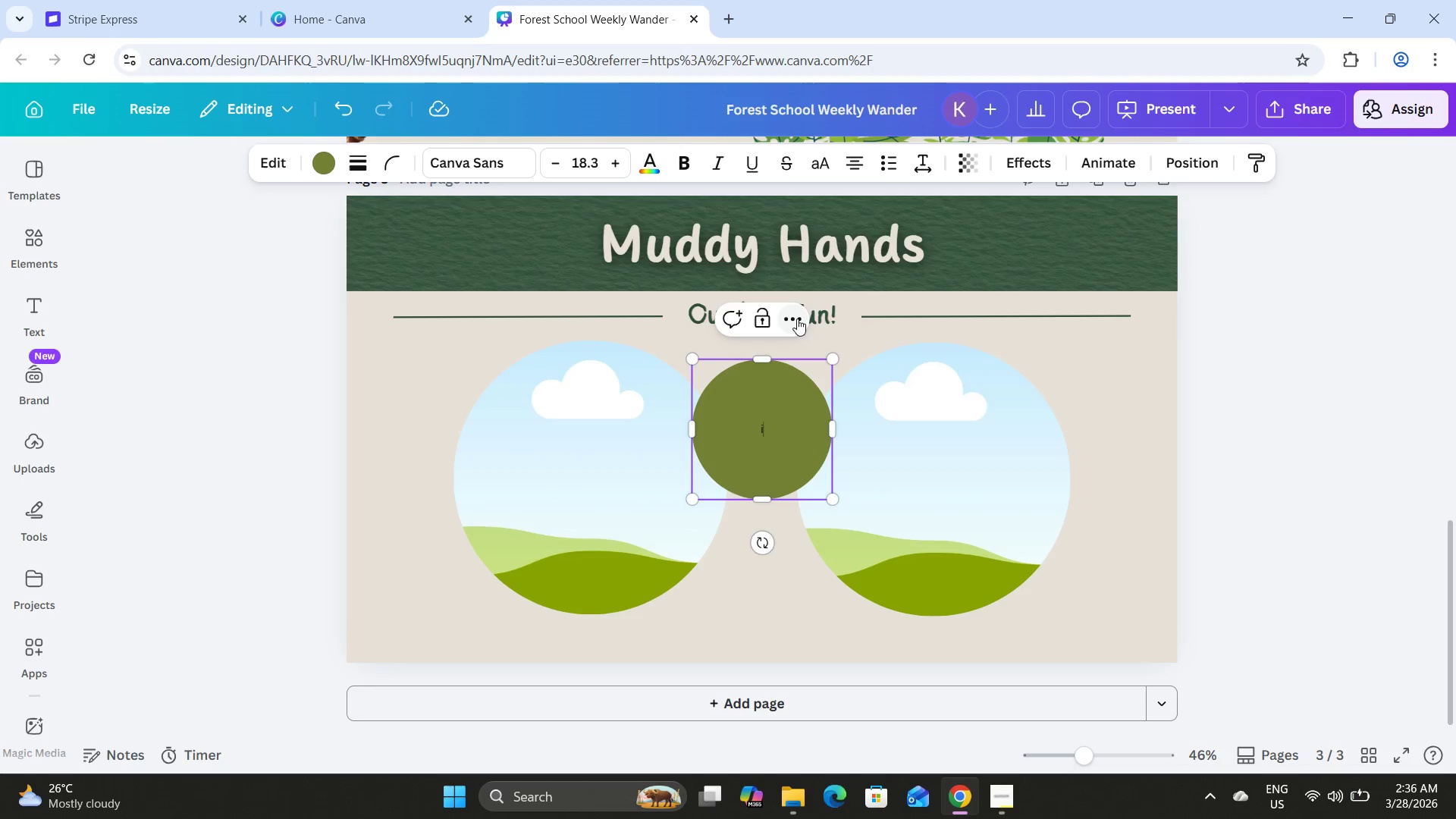 
triple_click([795, 316])
 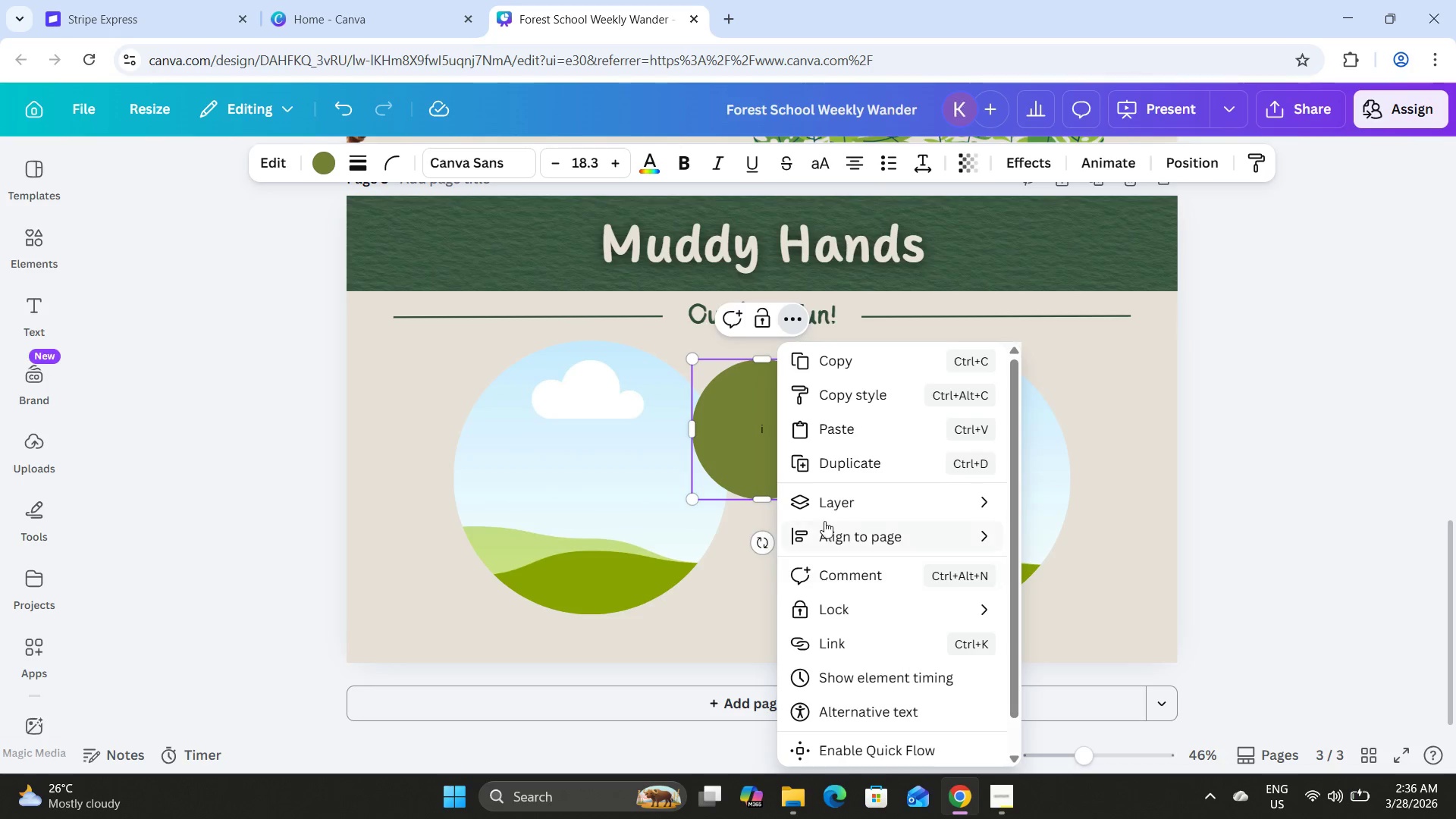 
left_click([736, 566])
 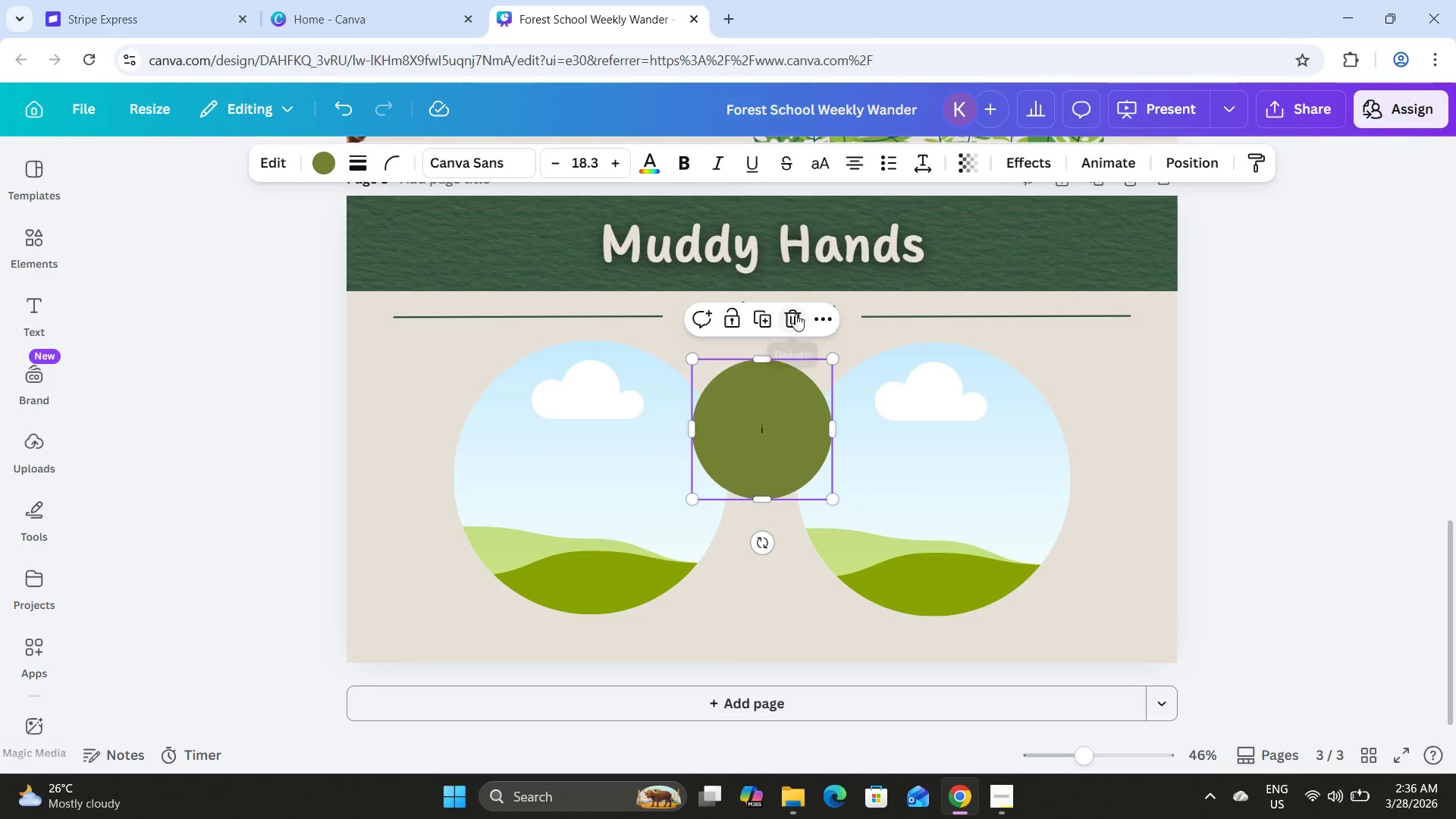 
double_click([609, 403])
 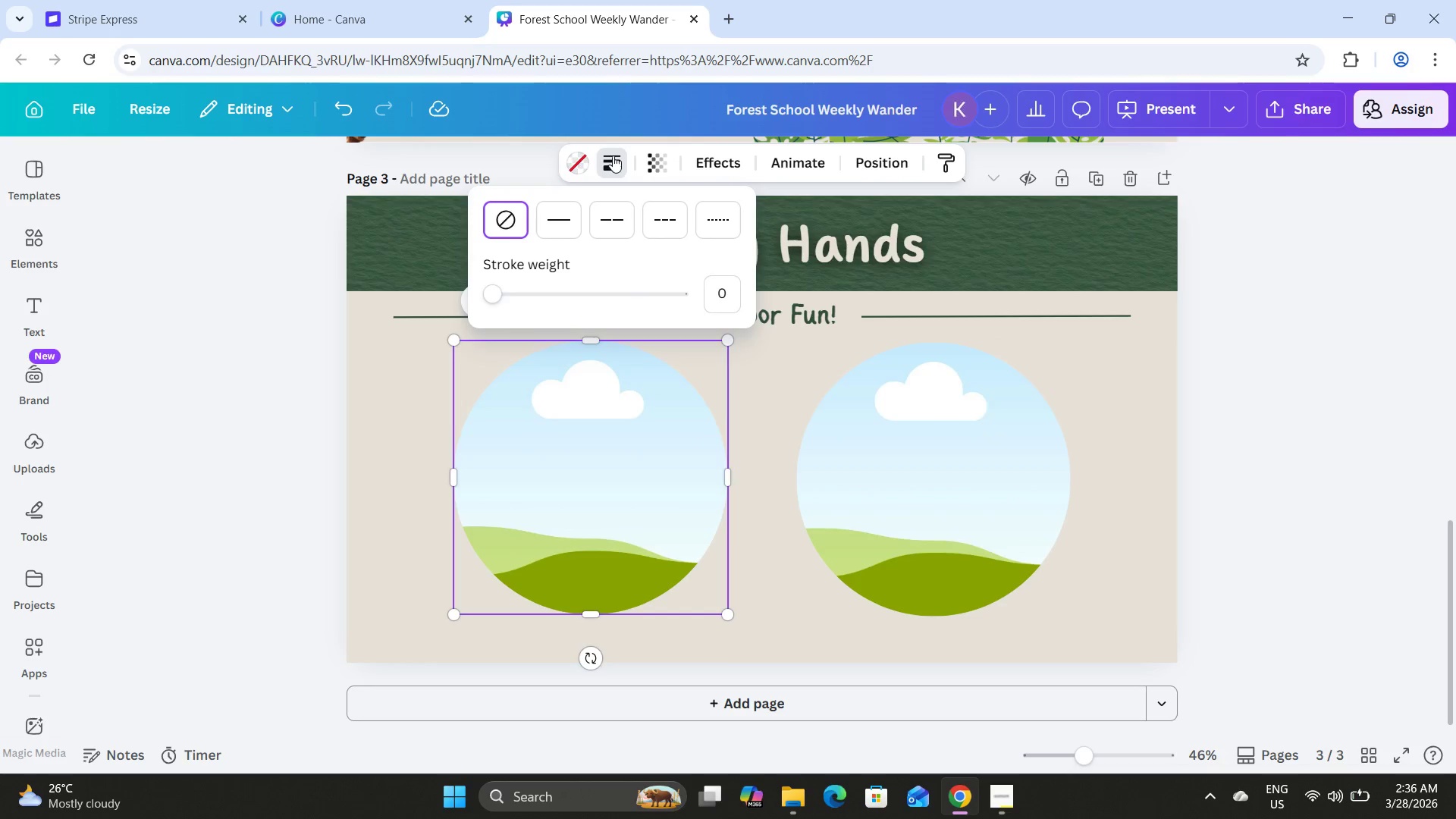 
left_click([550, 216])
 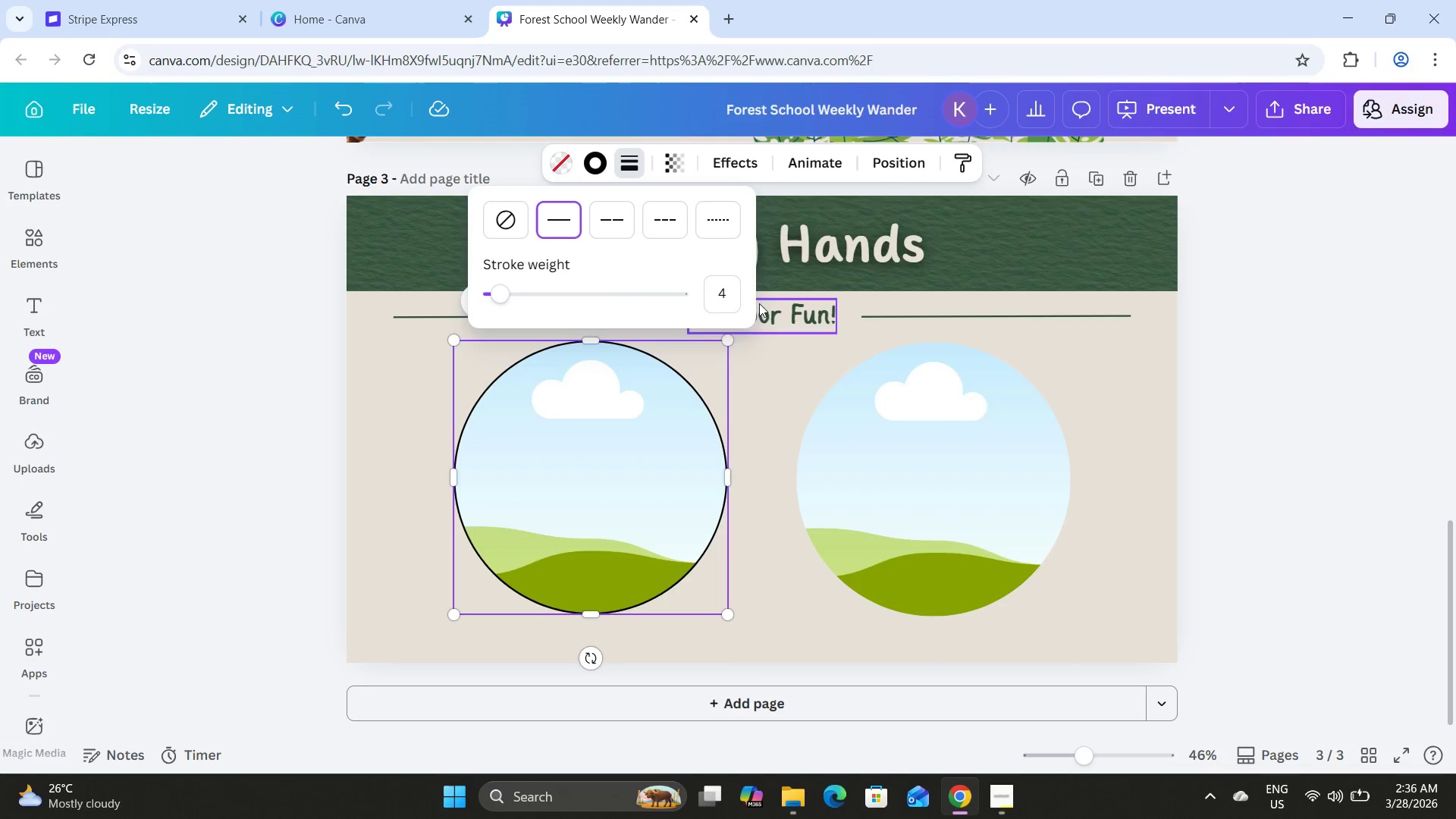 
left_click([733, 290])
 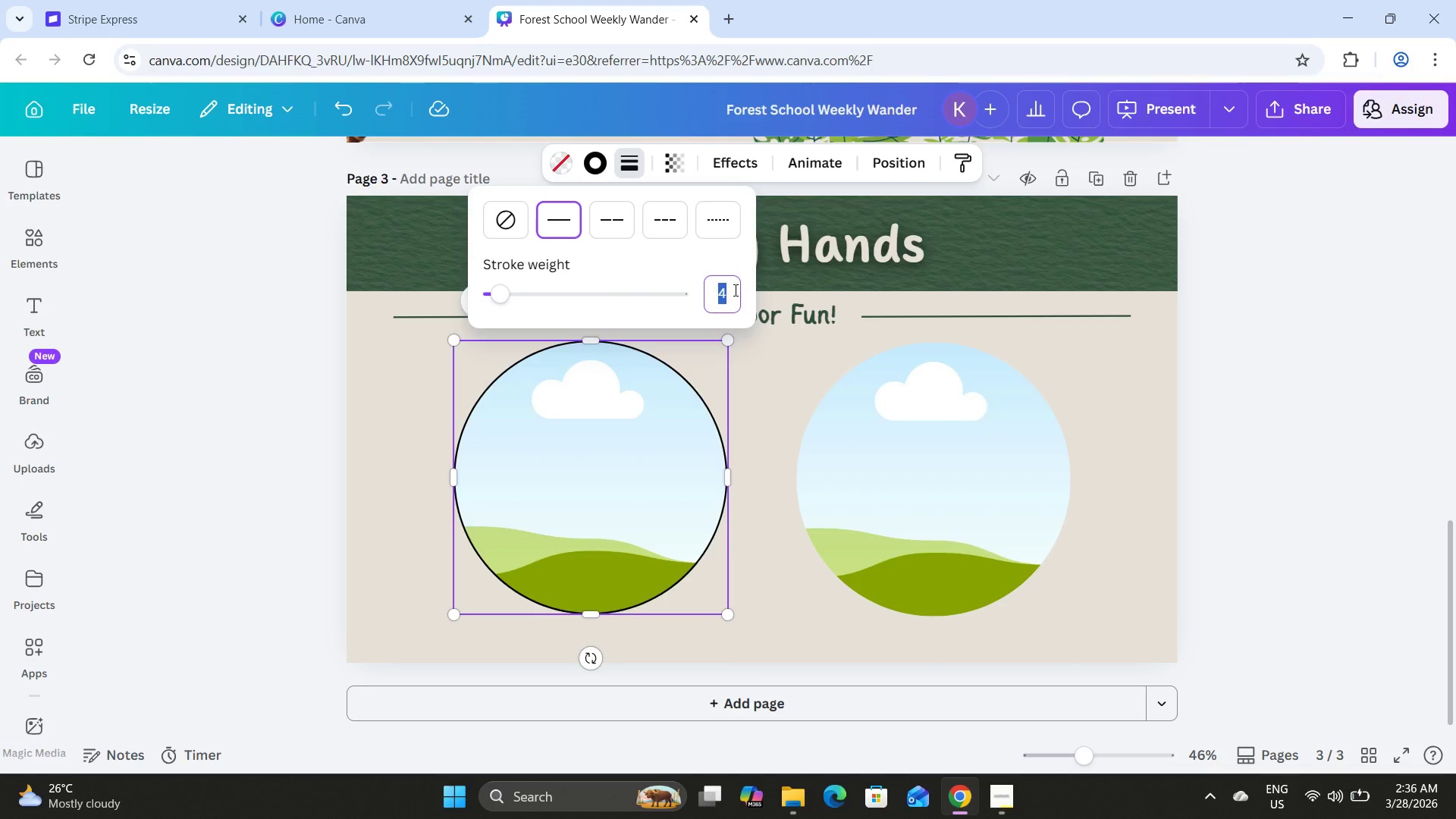 
key(Numpad1)
 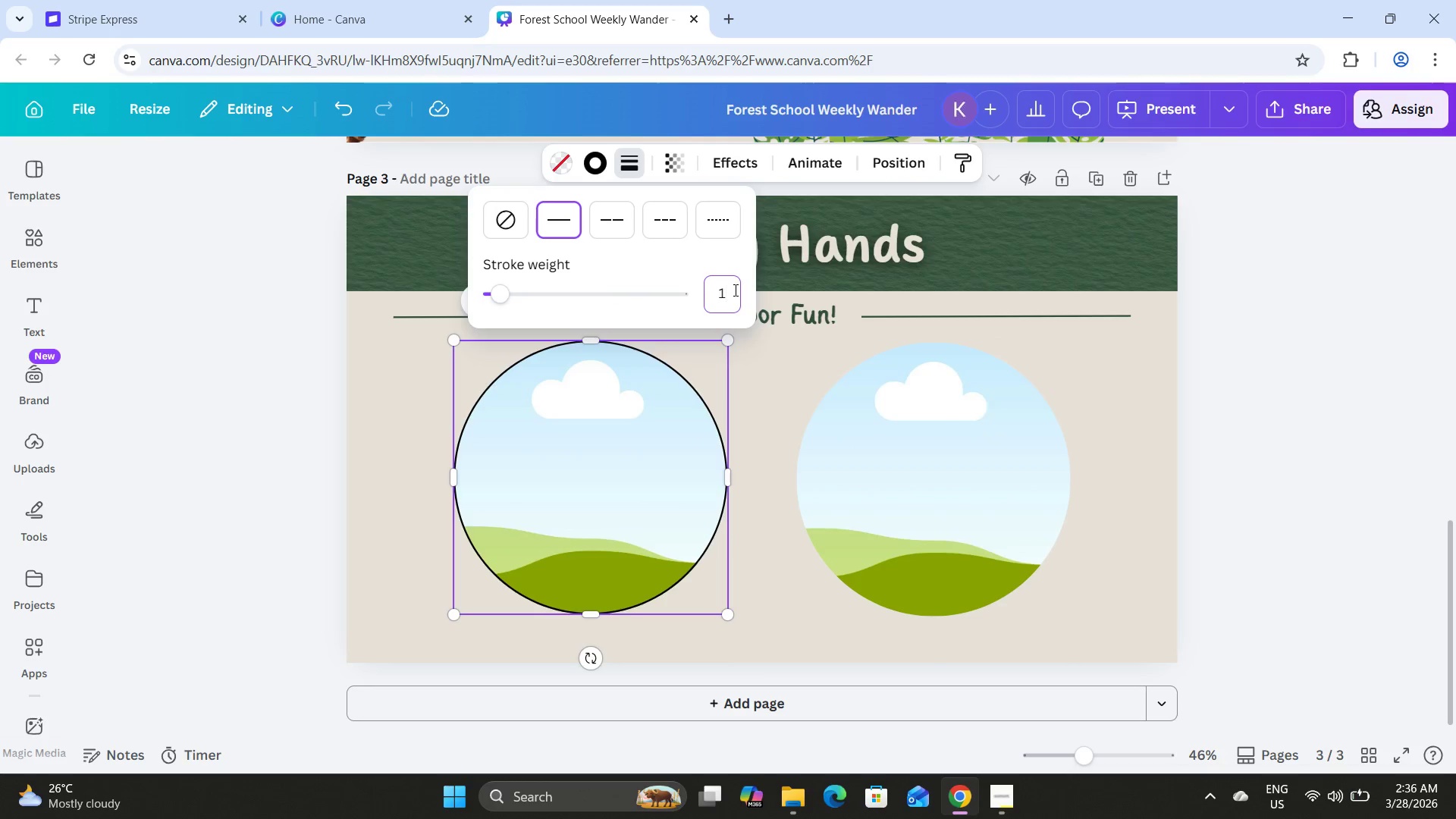 
key(Numpad0)
 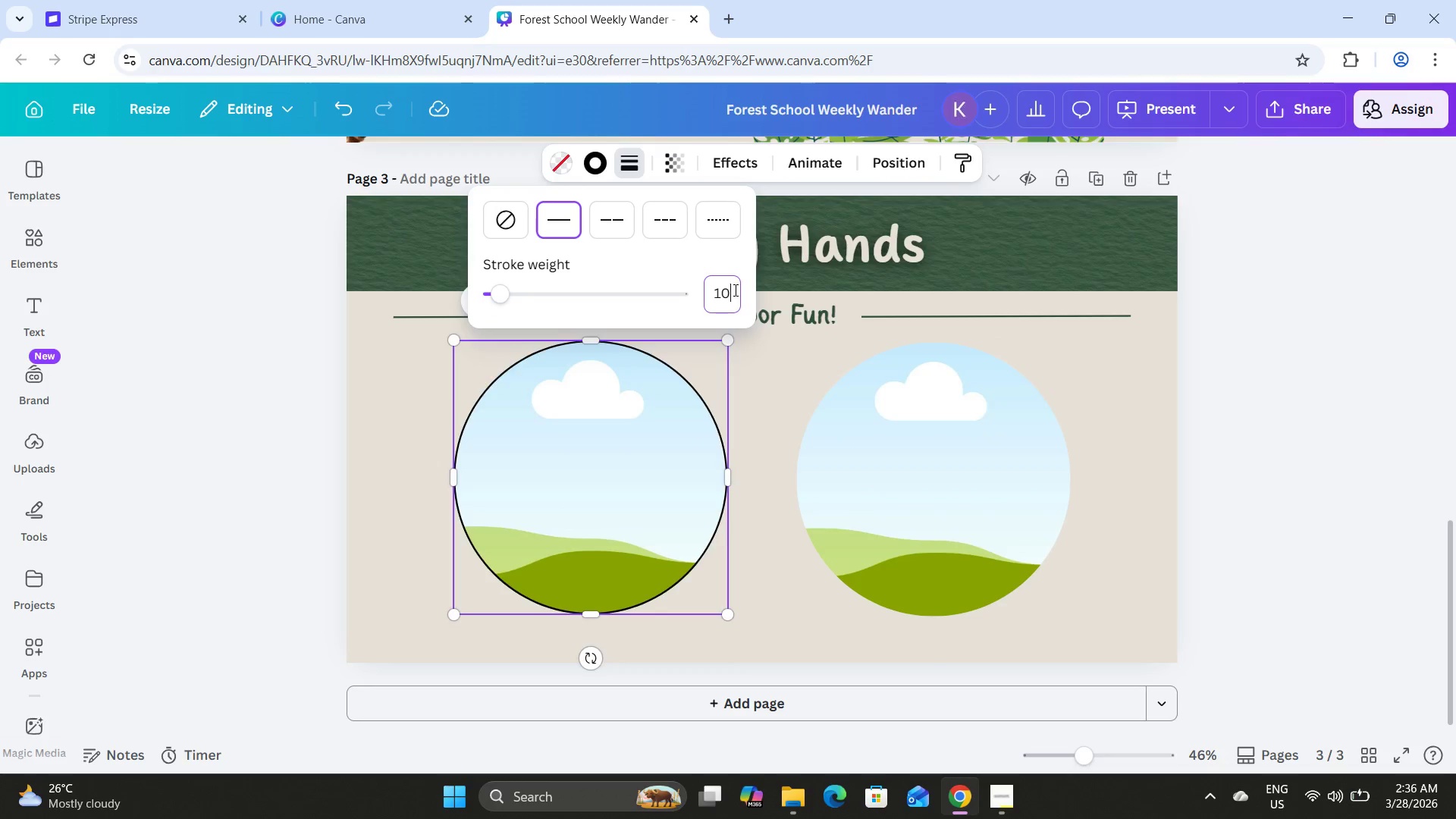 
key(NumpadEnter)
 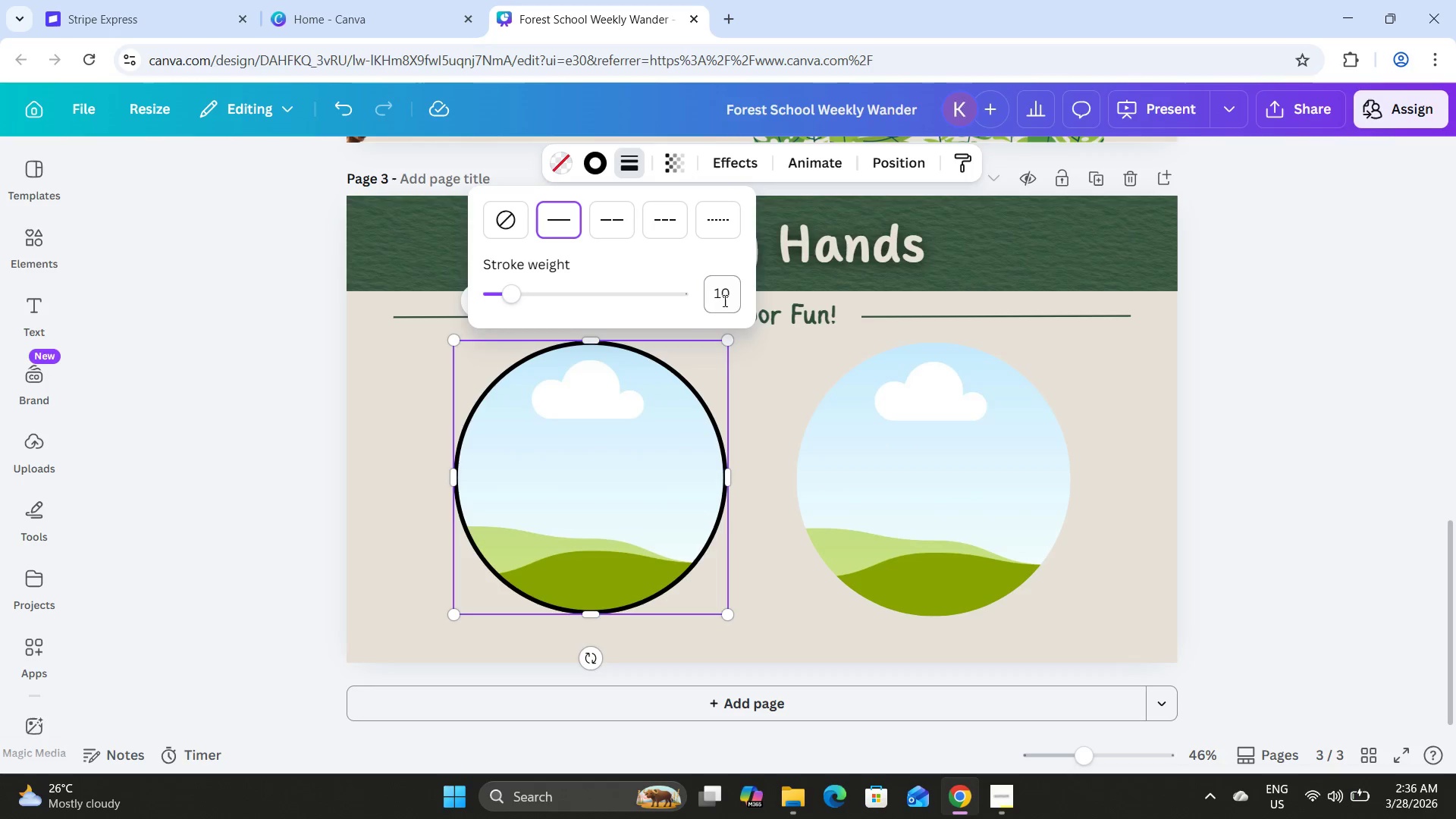 
left_click([731, 293])
 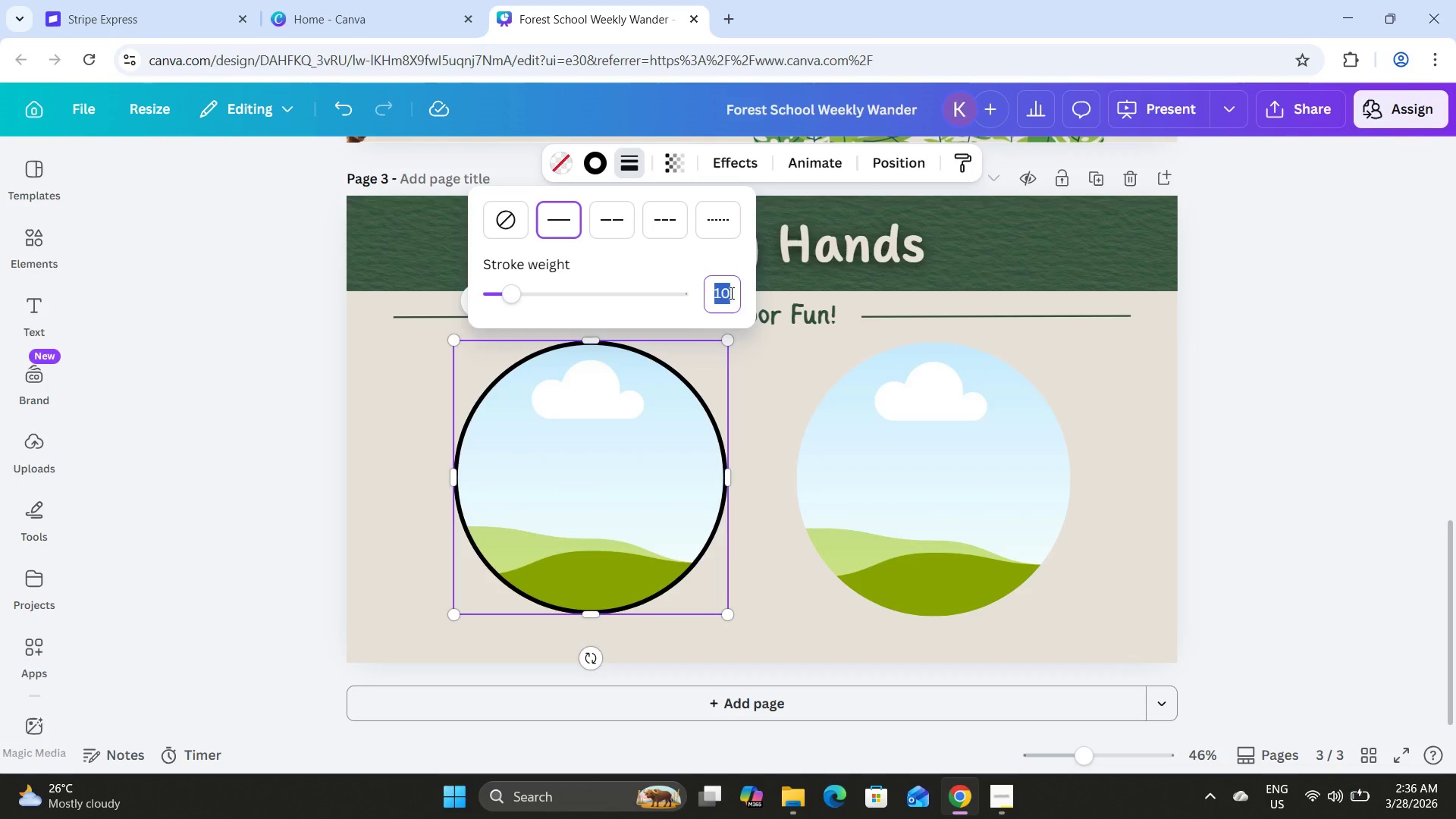 
key(Numpad2)
 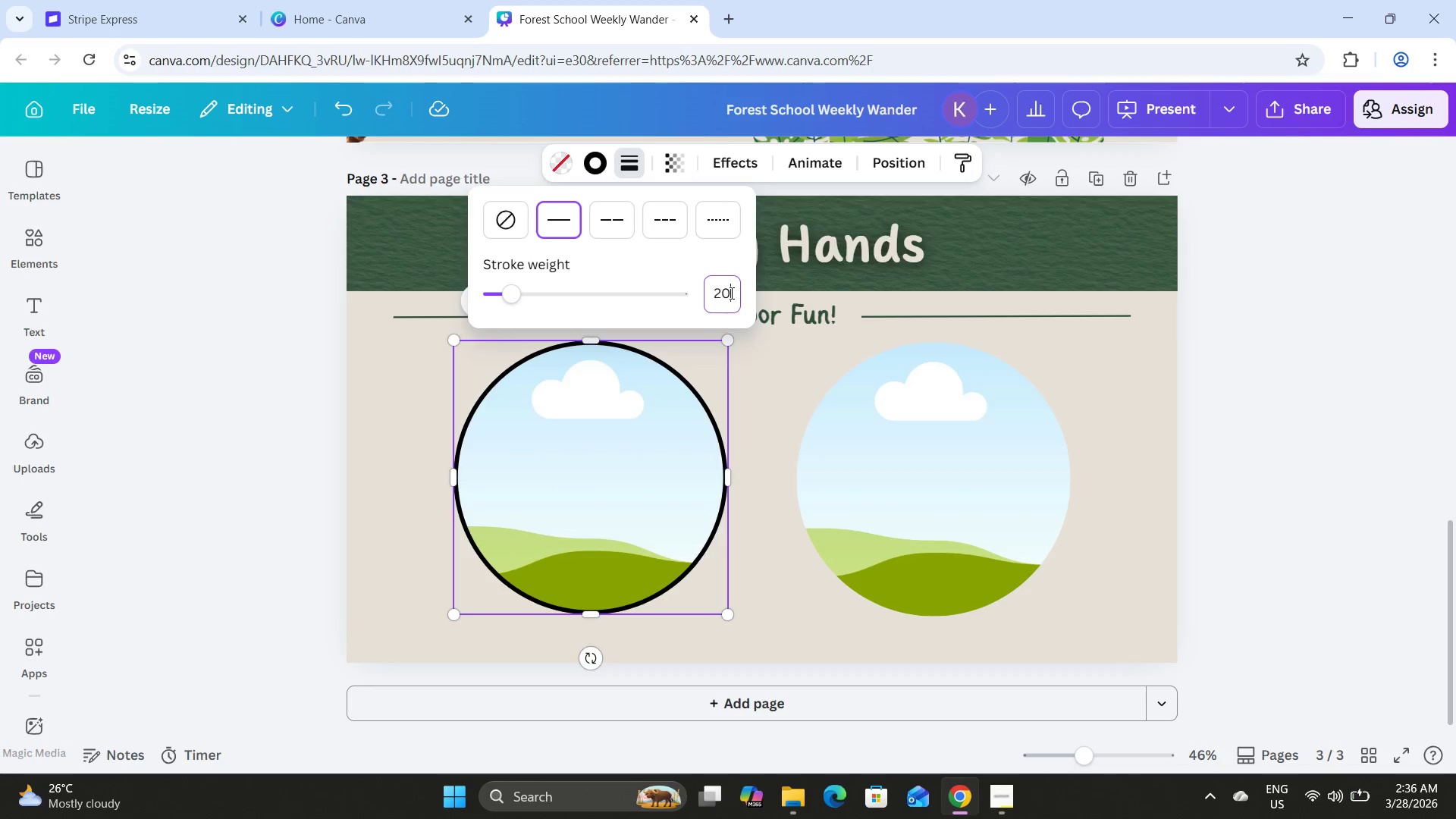 
key(Numpad0)
 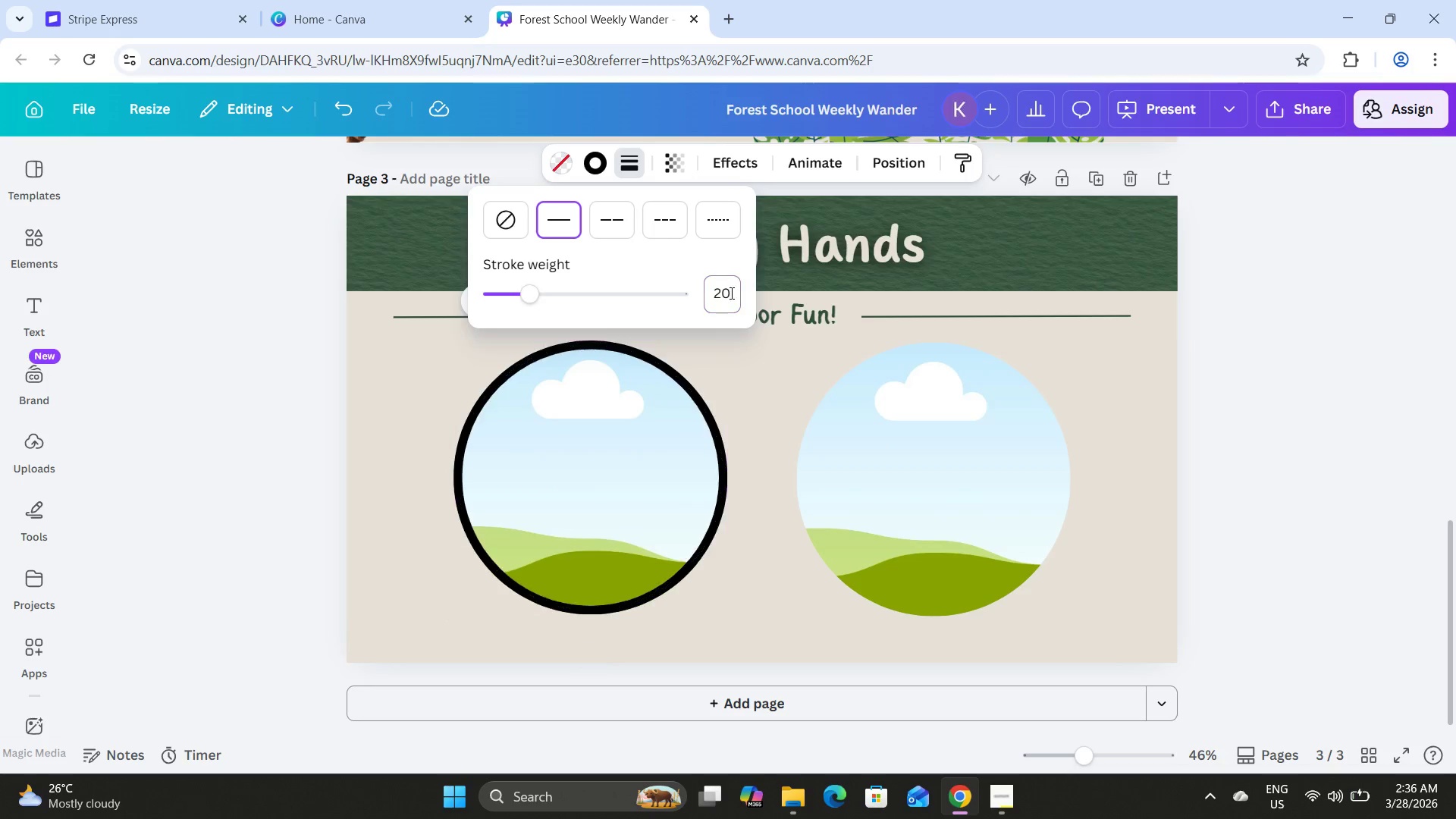 
key(NumpadEnter)
 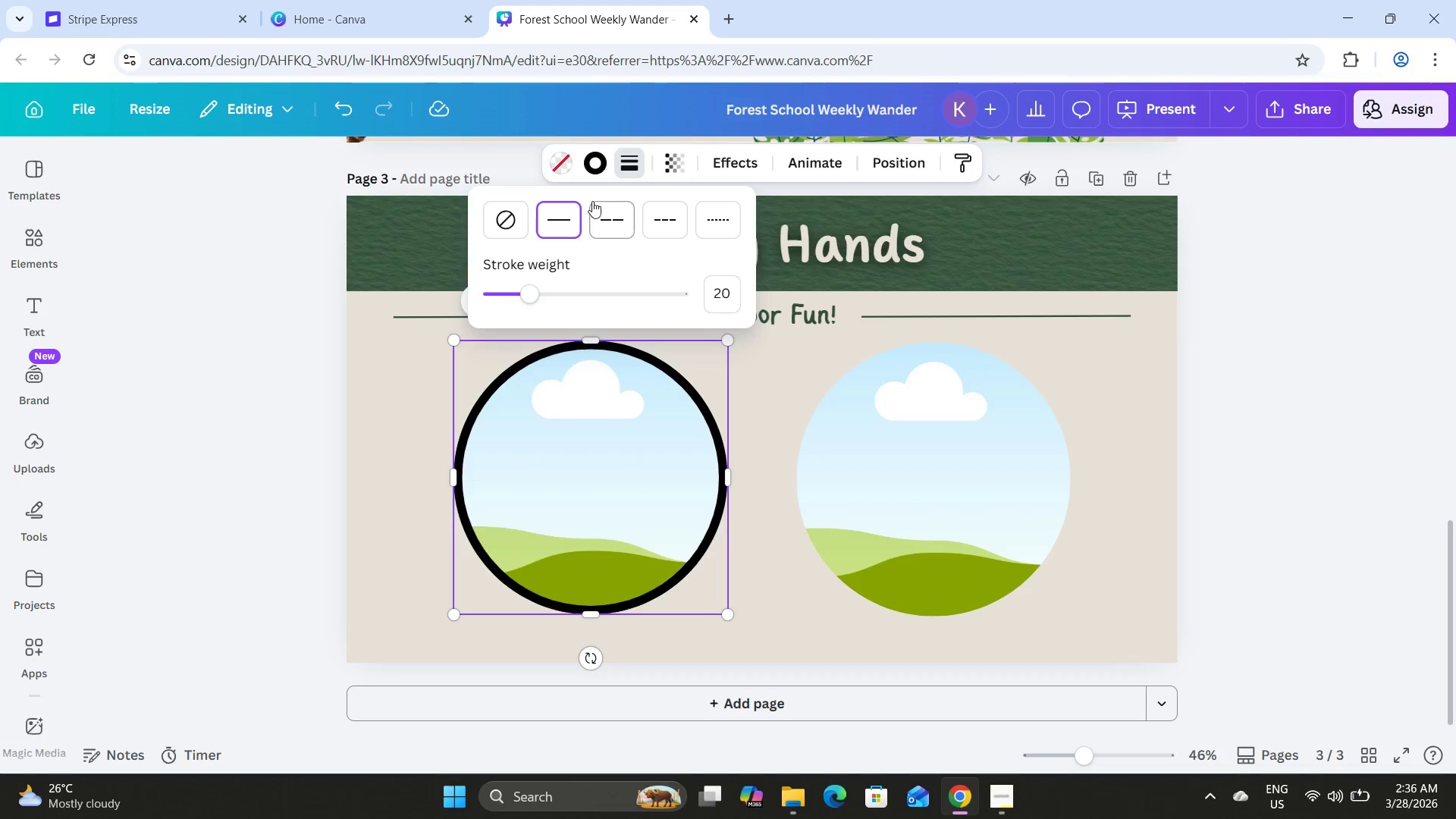 
left_click([589, 162])
 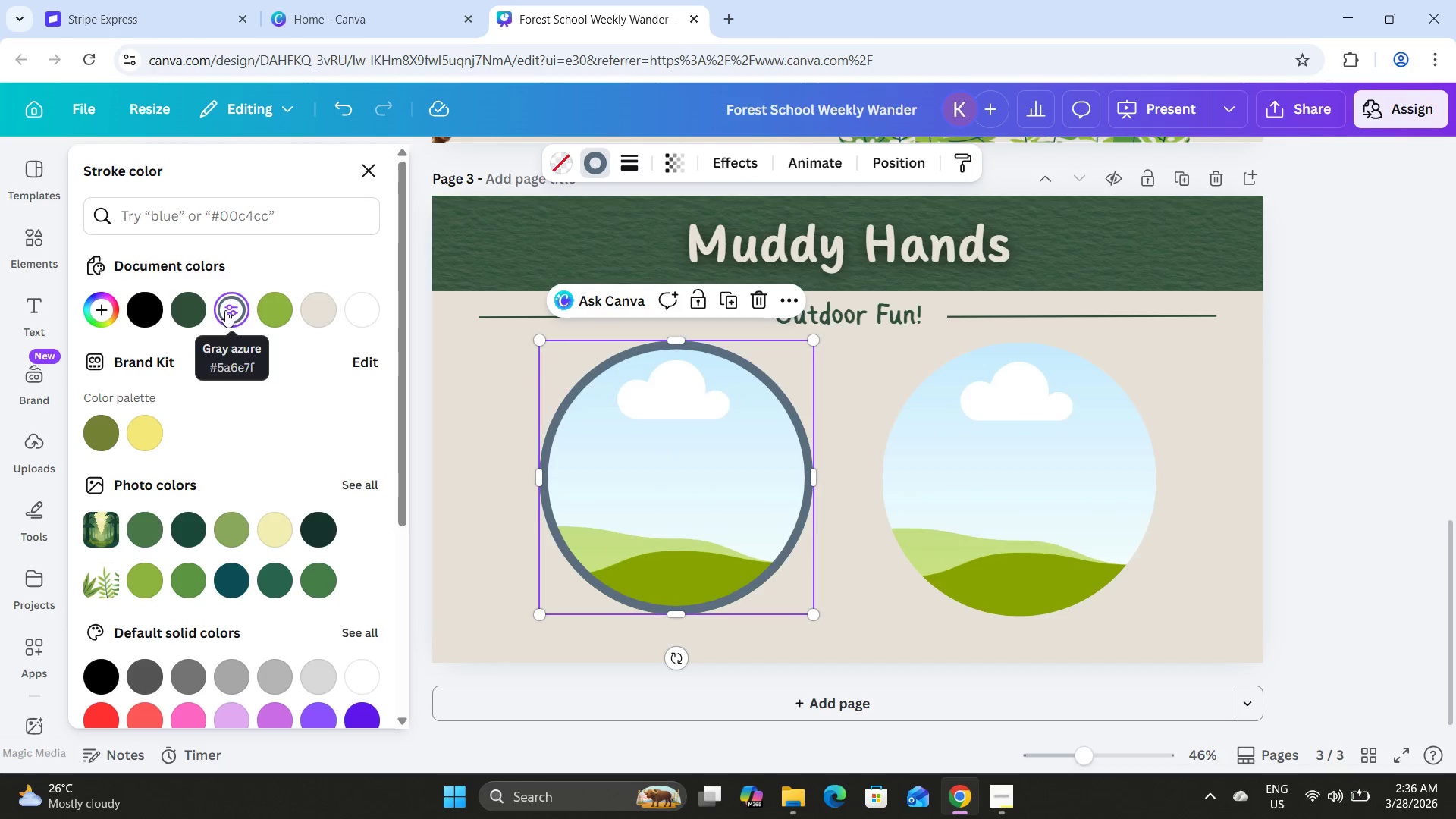 
left_click([1043, 440])
 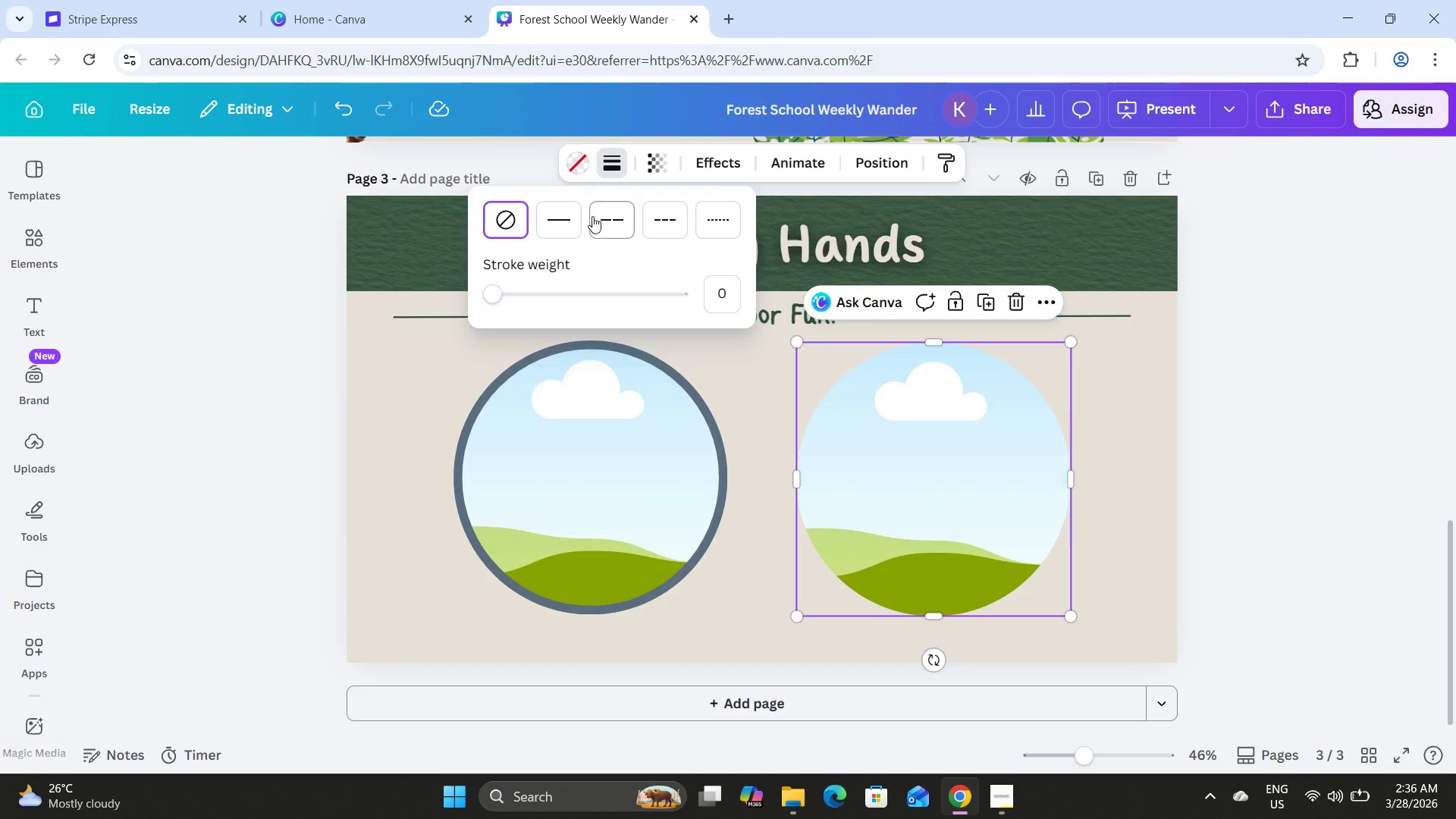 
double_click([723, 288])
 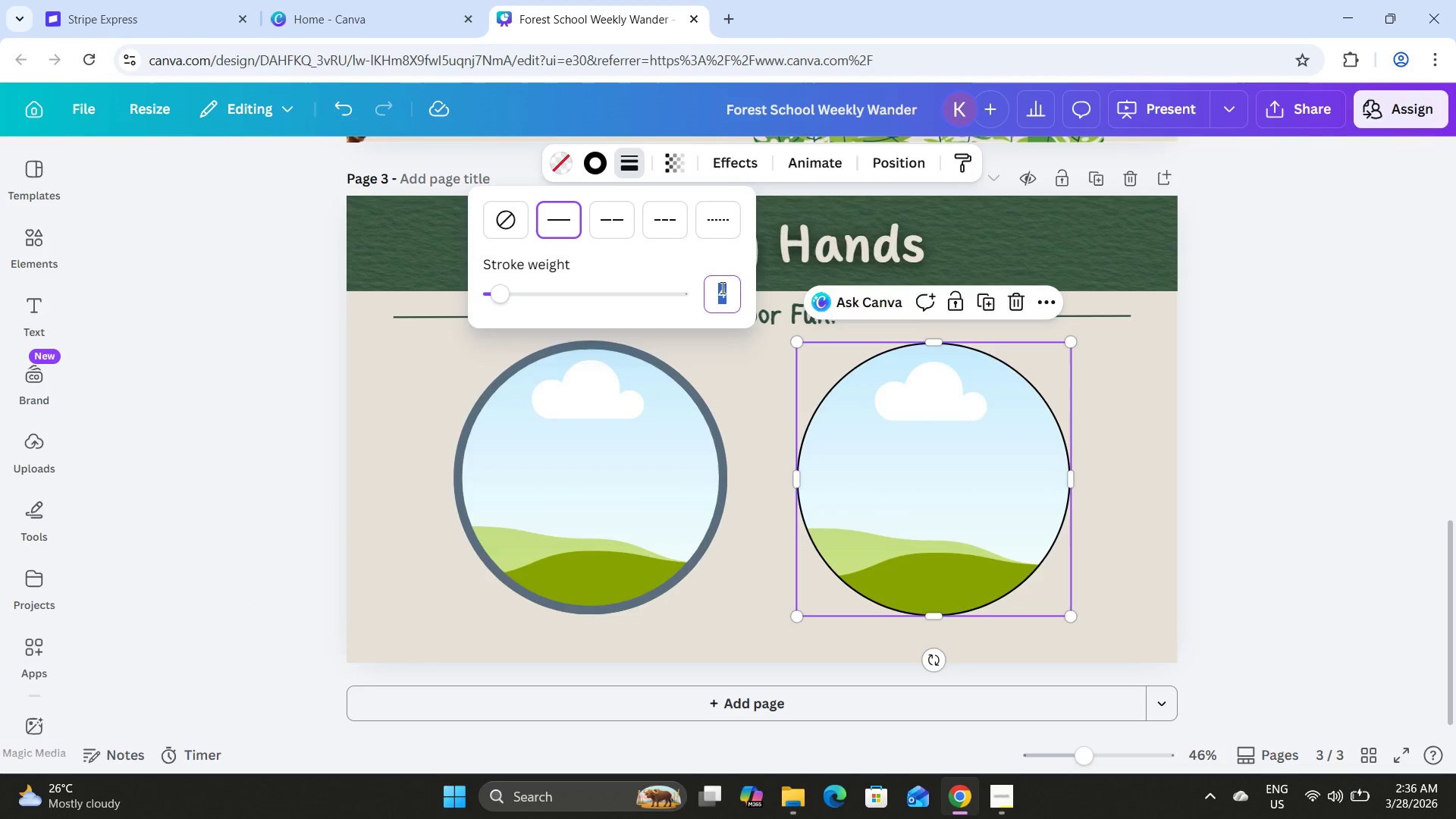 
key(Numpad2)
 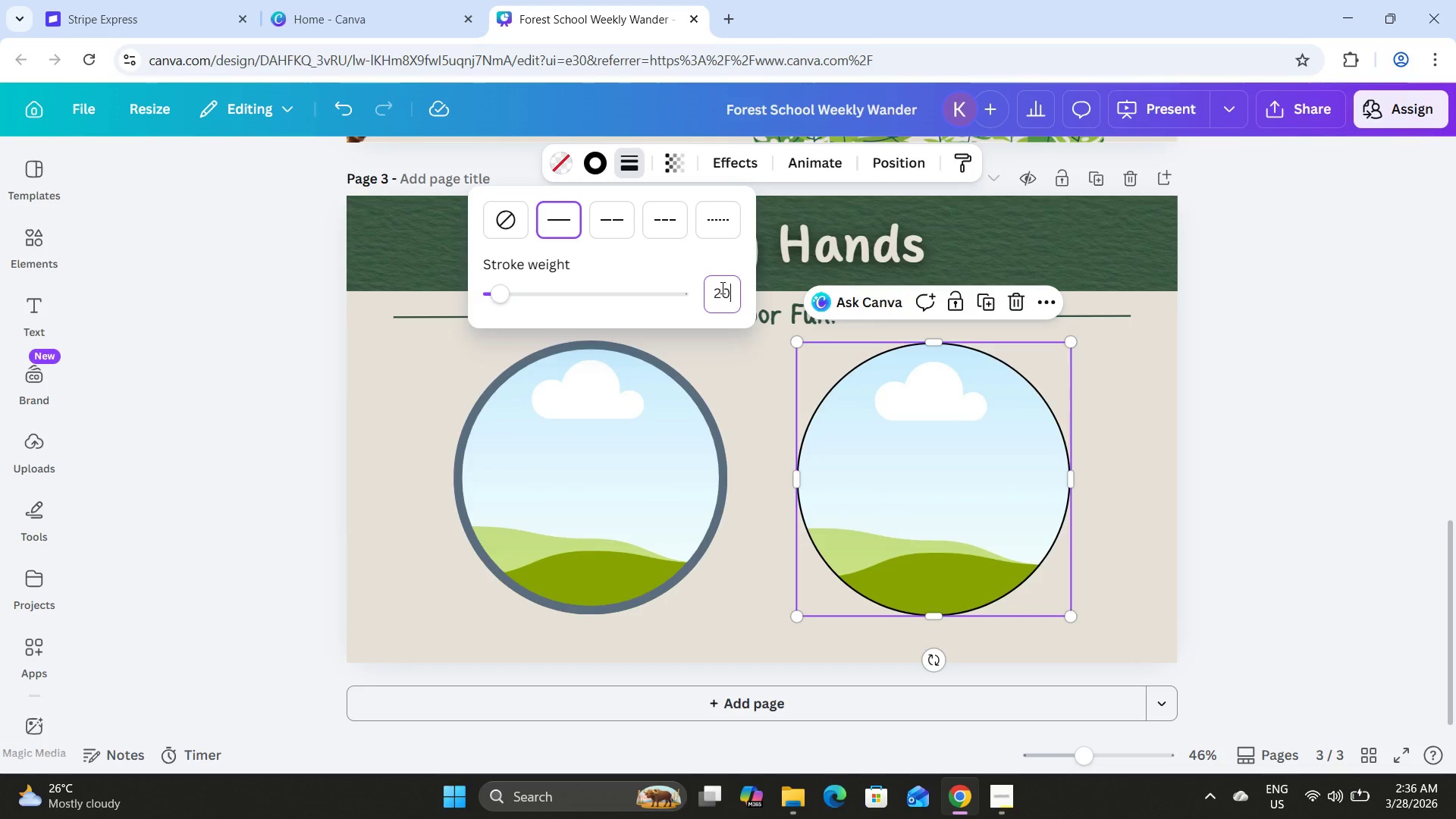 
key(Numpad0)
 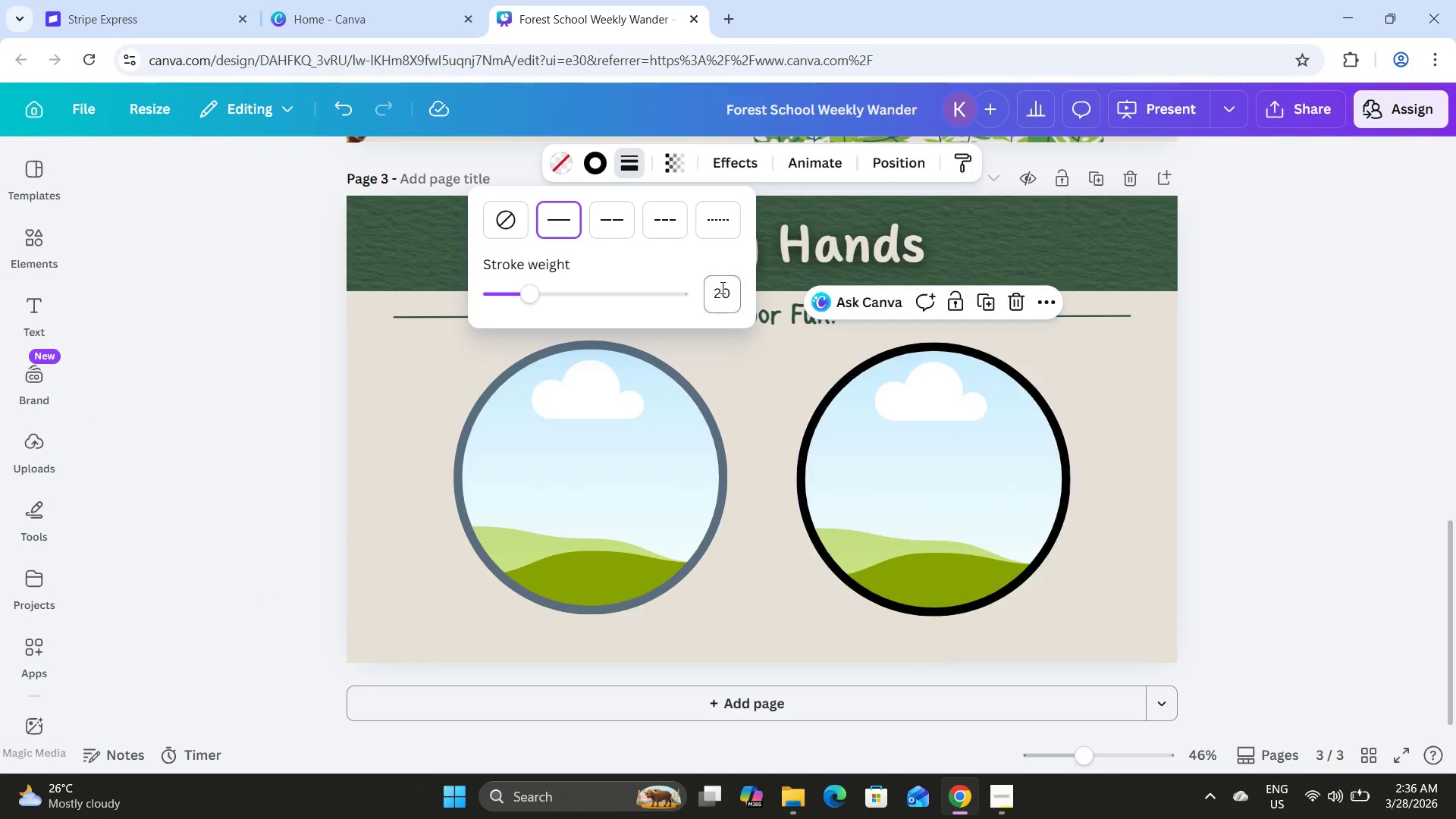 
key(NumpadEnter)
 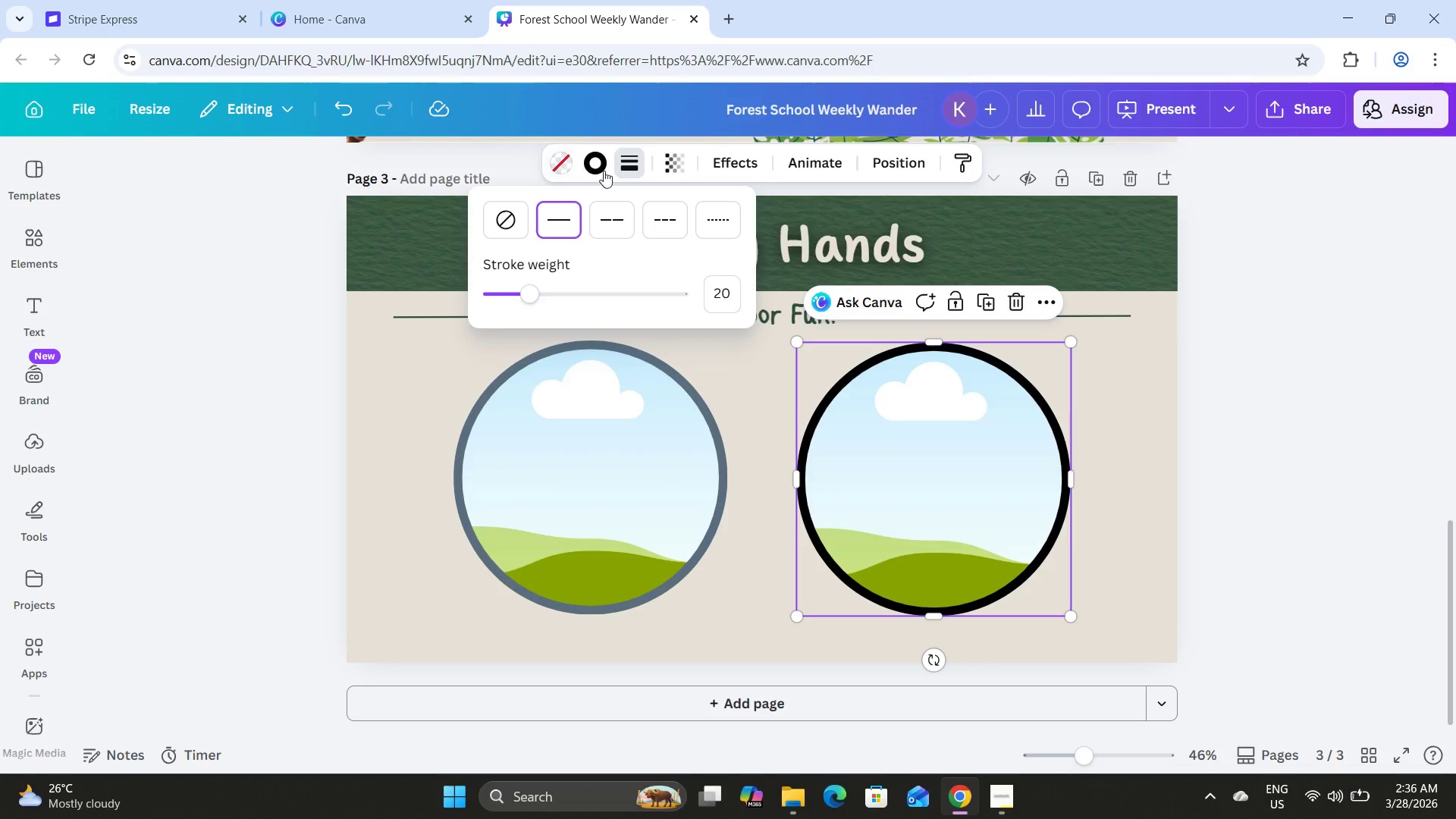 
left_click([602, 163])
 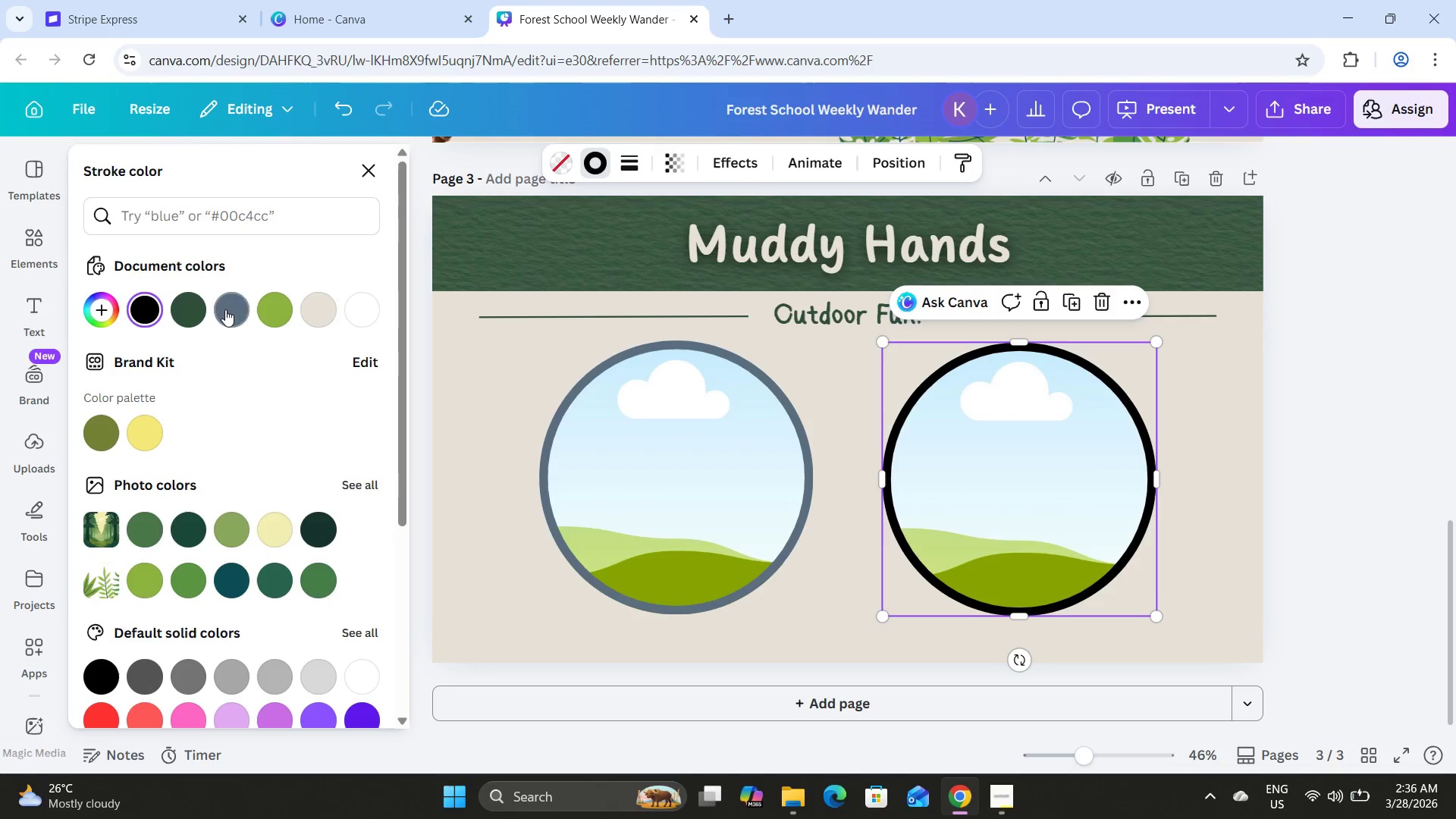 
left_click([228, 309])
 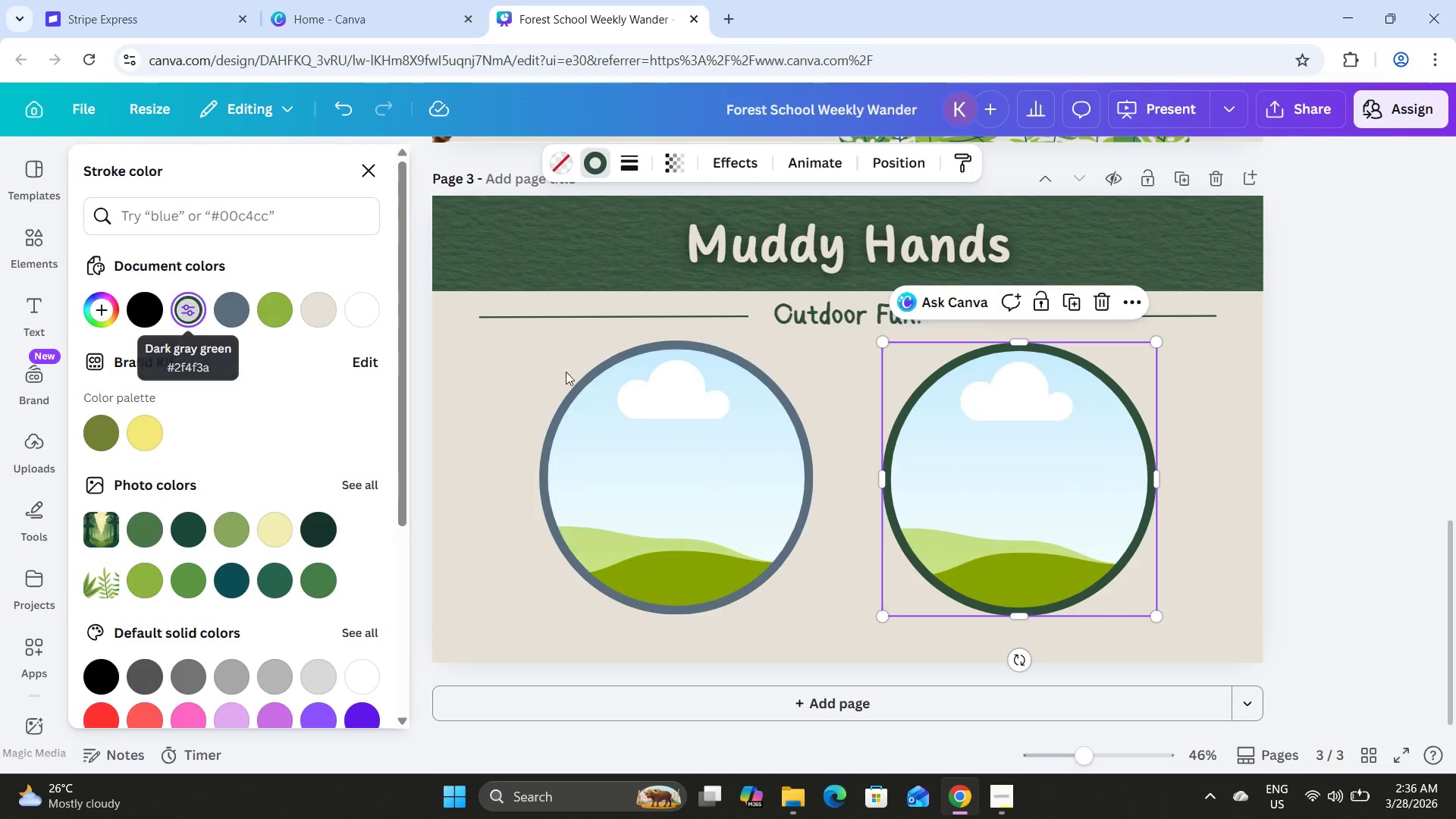 
left_click([713, 400])
 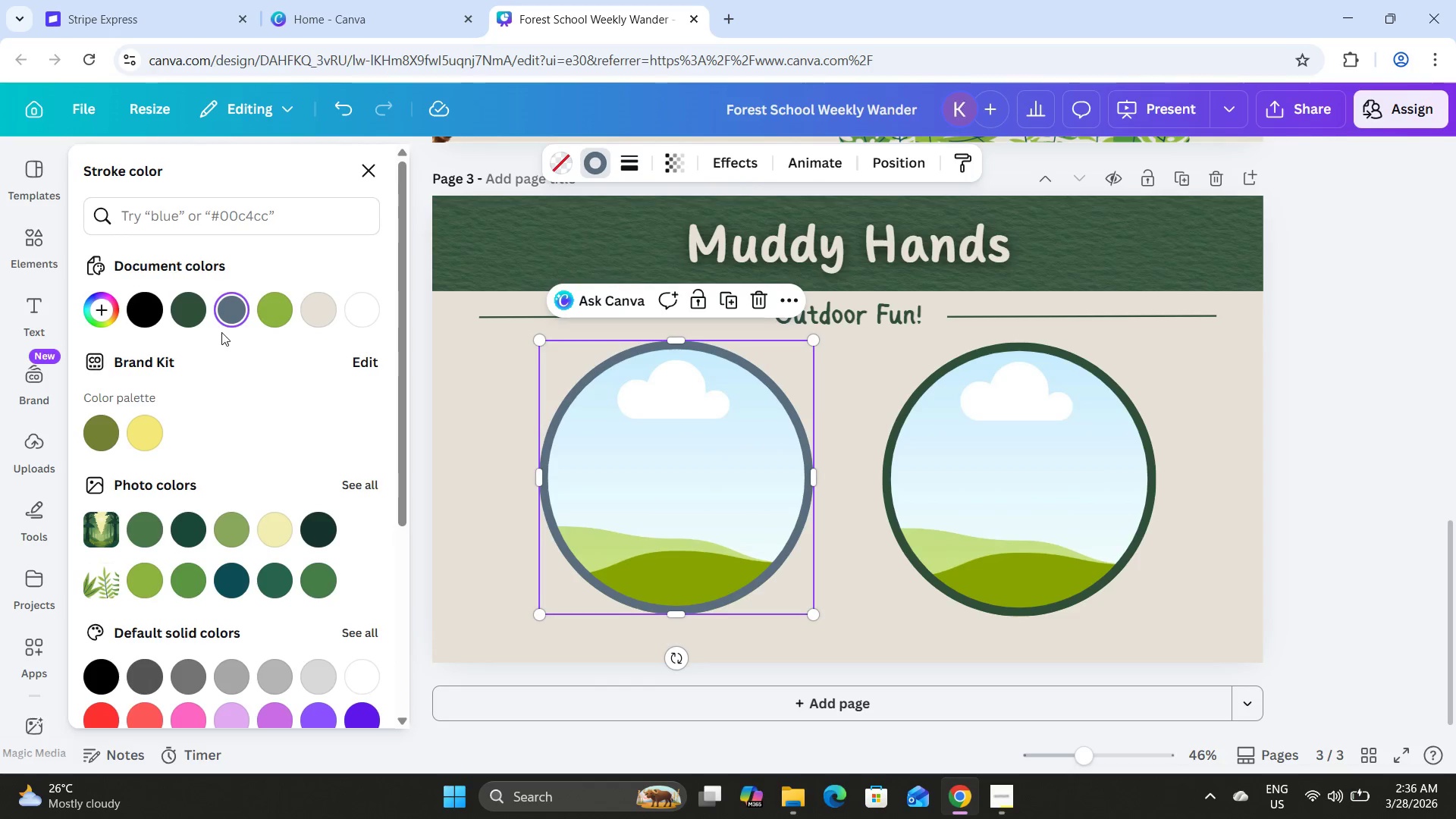 
left_click([181, 307])
 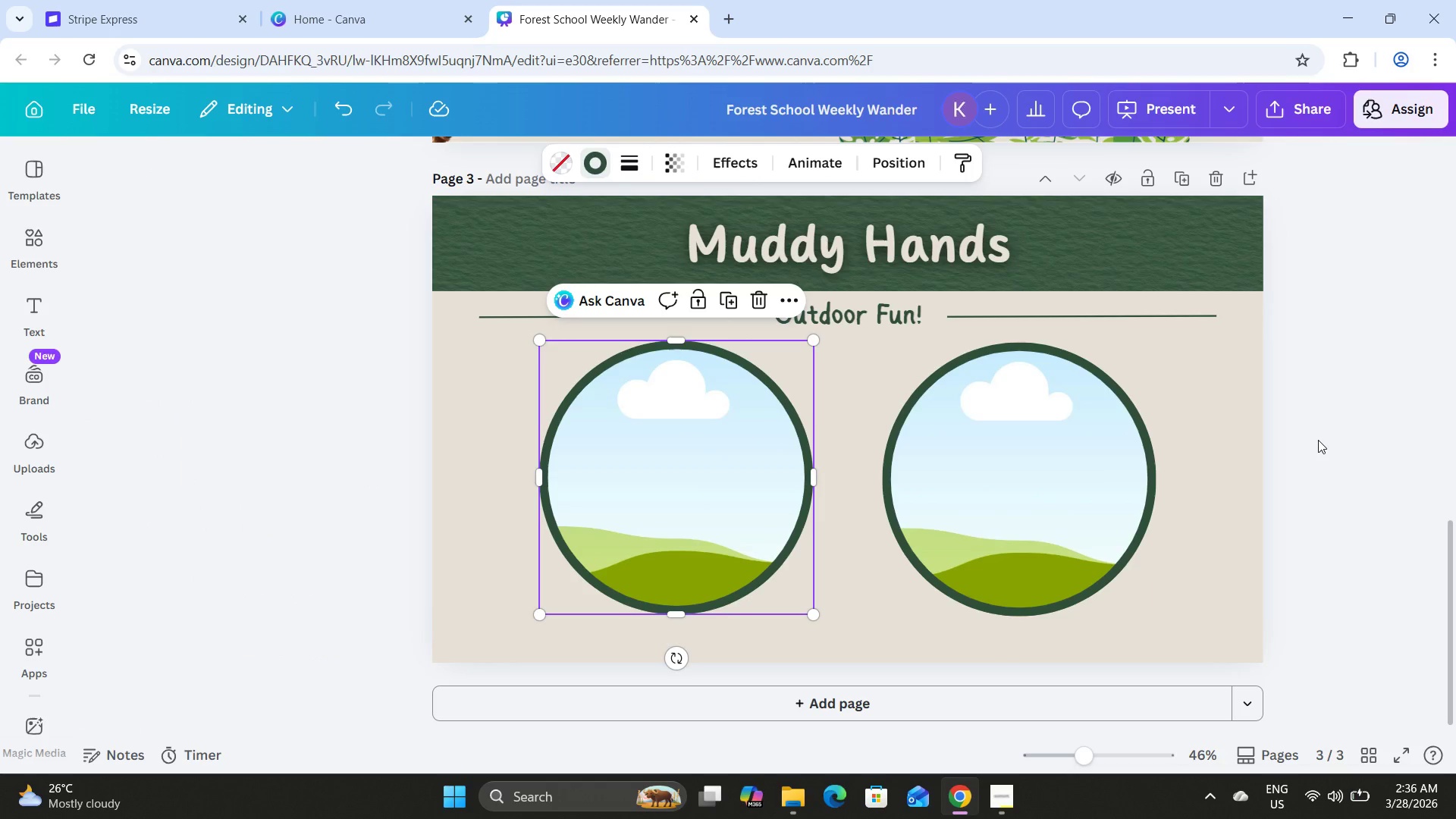 
double_click([1318, 440])
 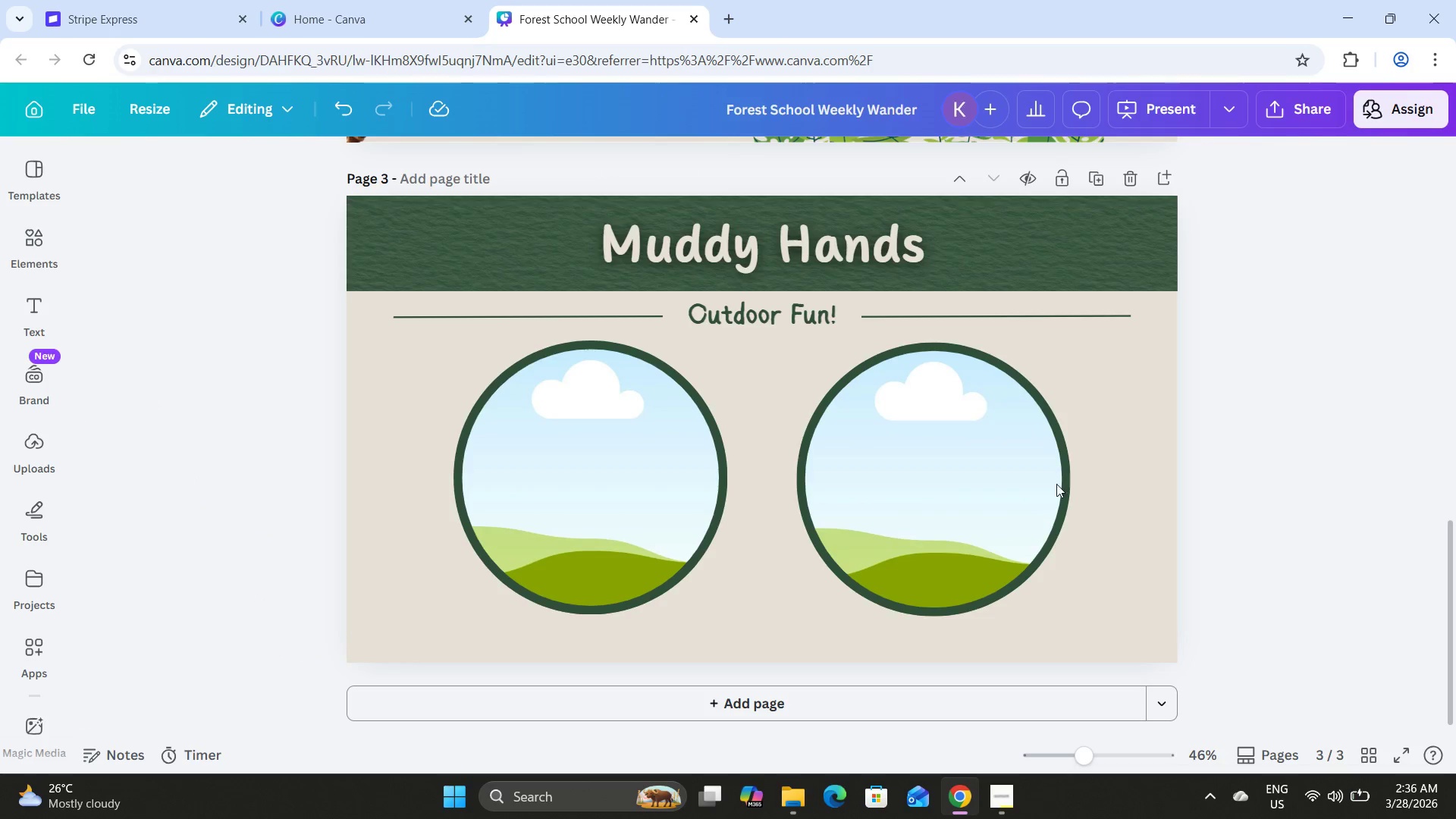 
left_click([629, 489])
 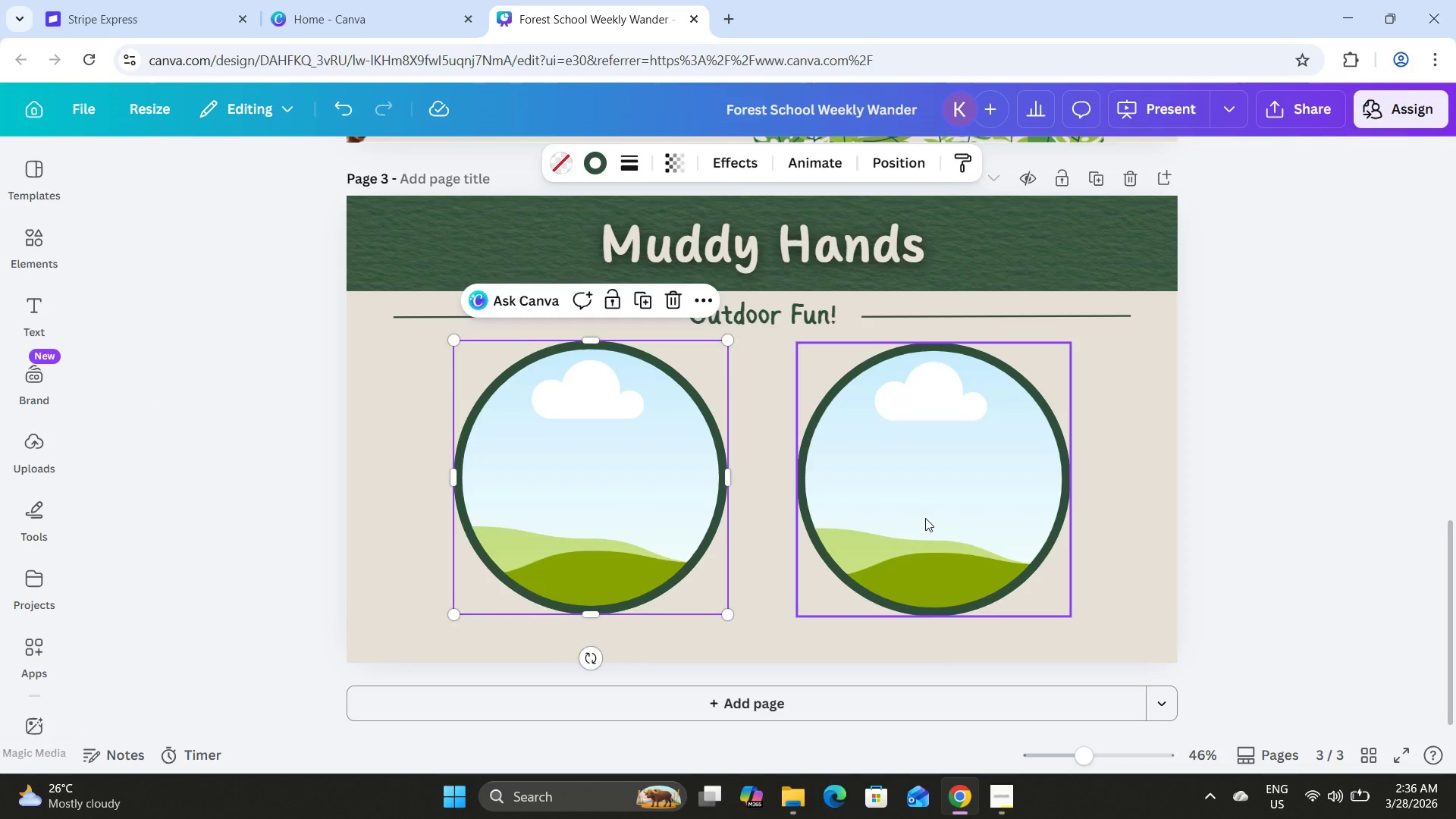 
left_click([924, 517])
 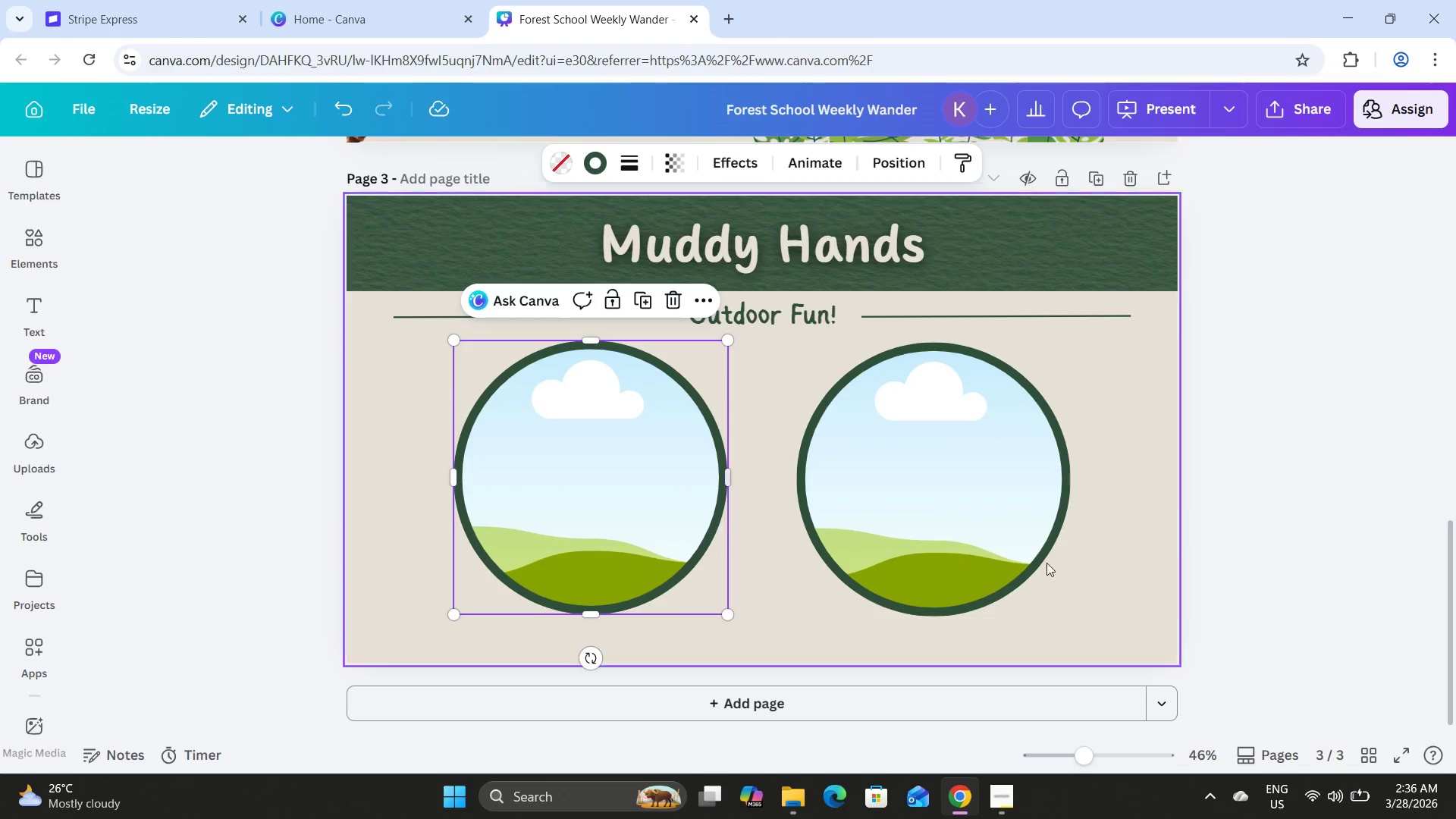 
left_click([965, 532])
 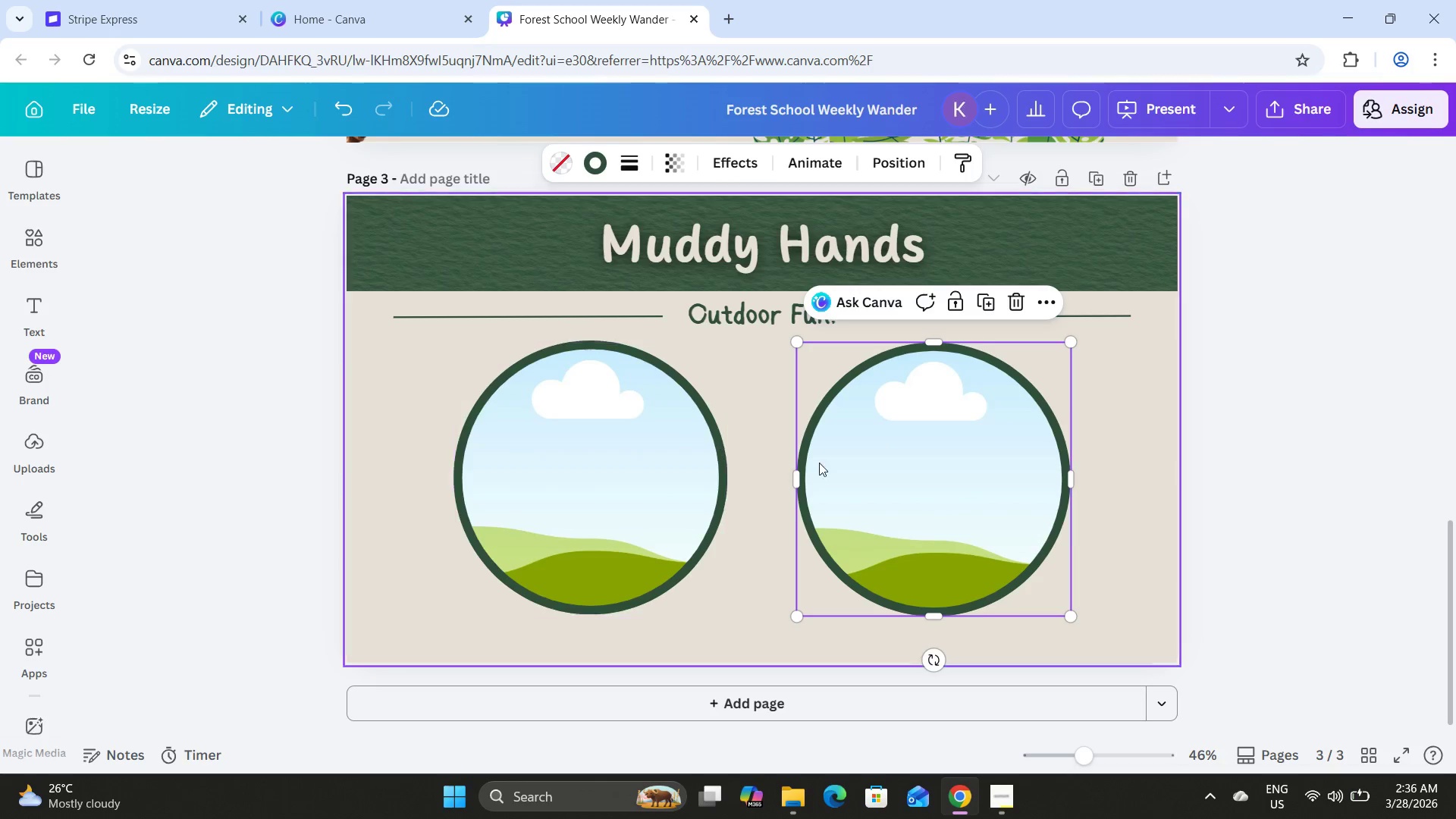 
left_click([1007, 792])